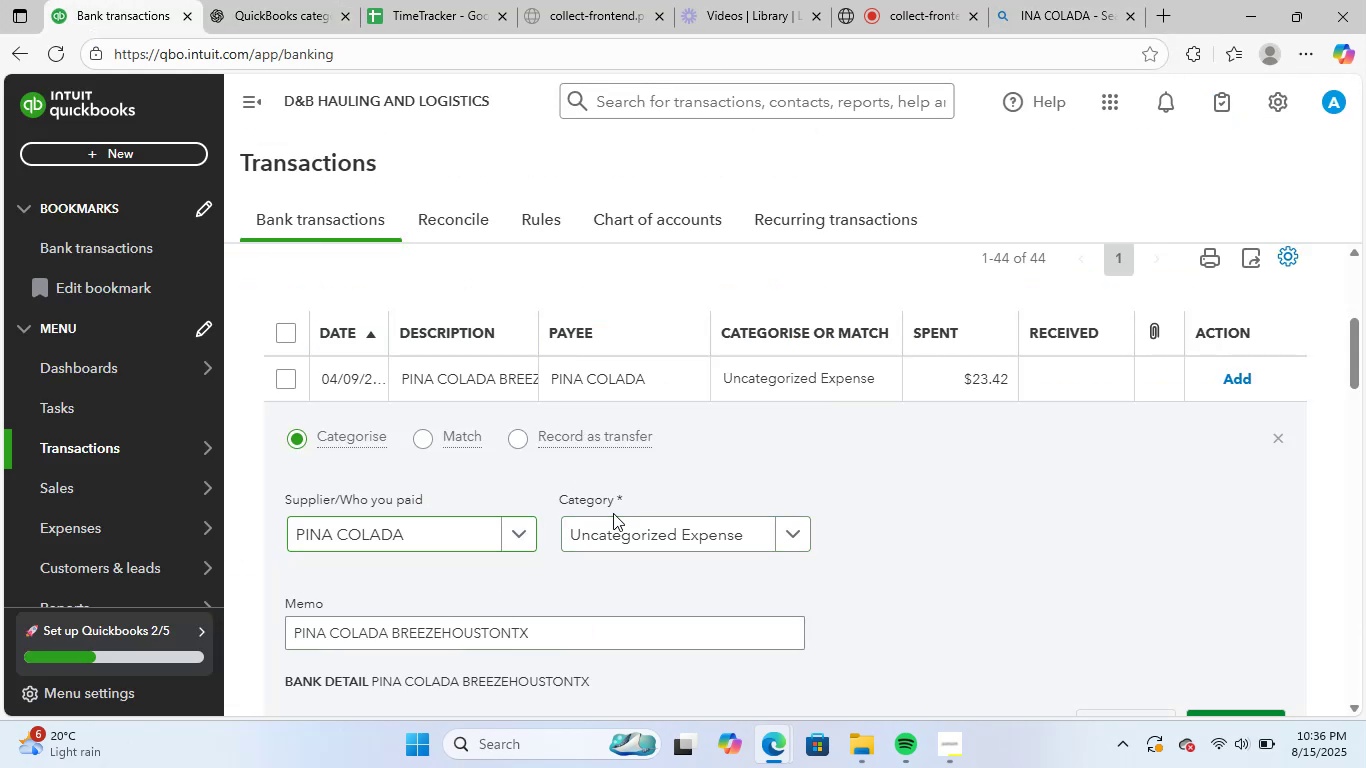 
double_click([616, 533])
 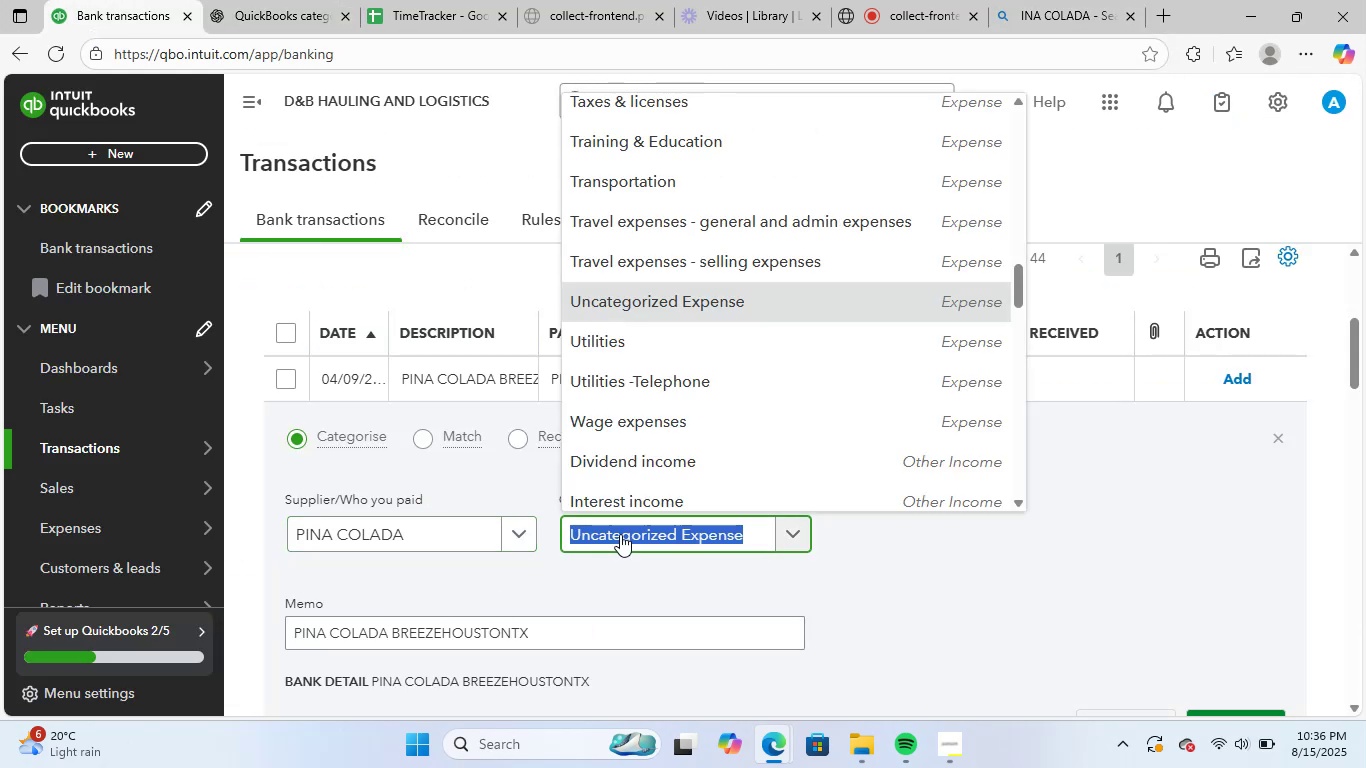 
type(meals)
 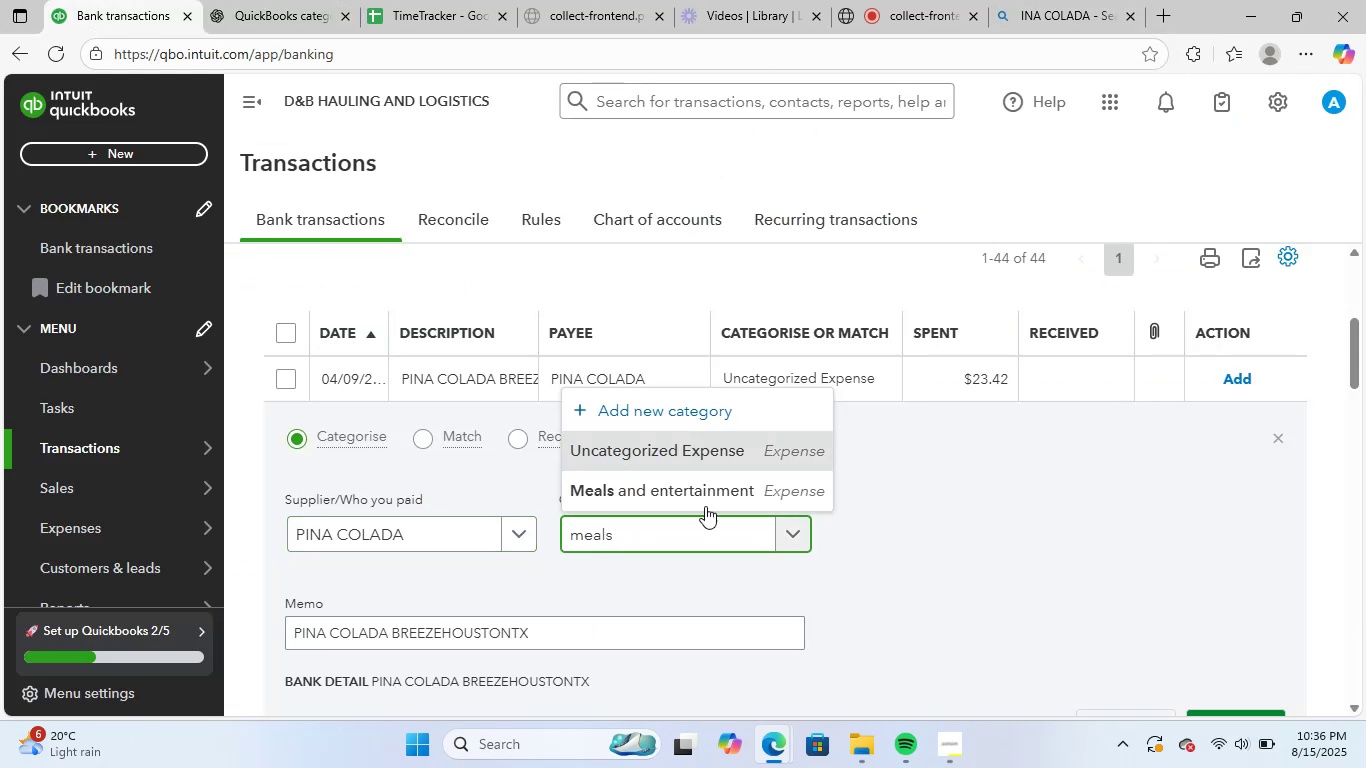 
left_click([735, 486])
 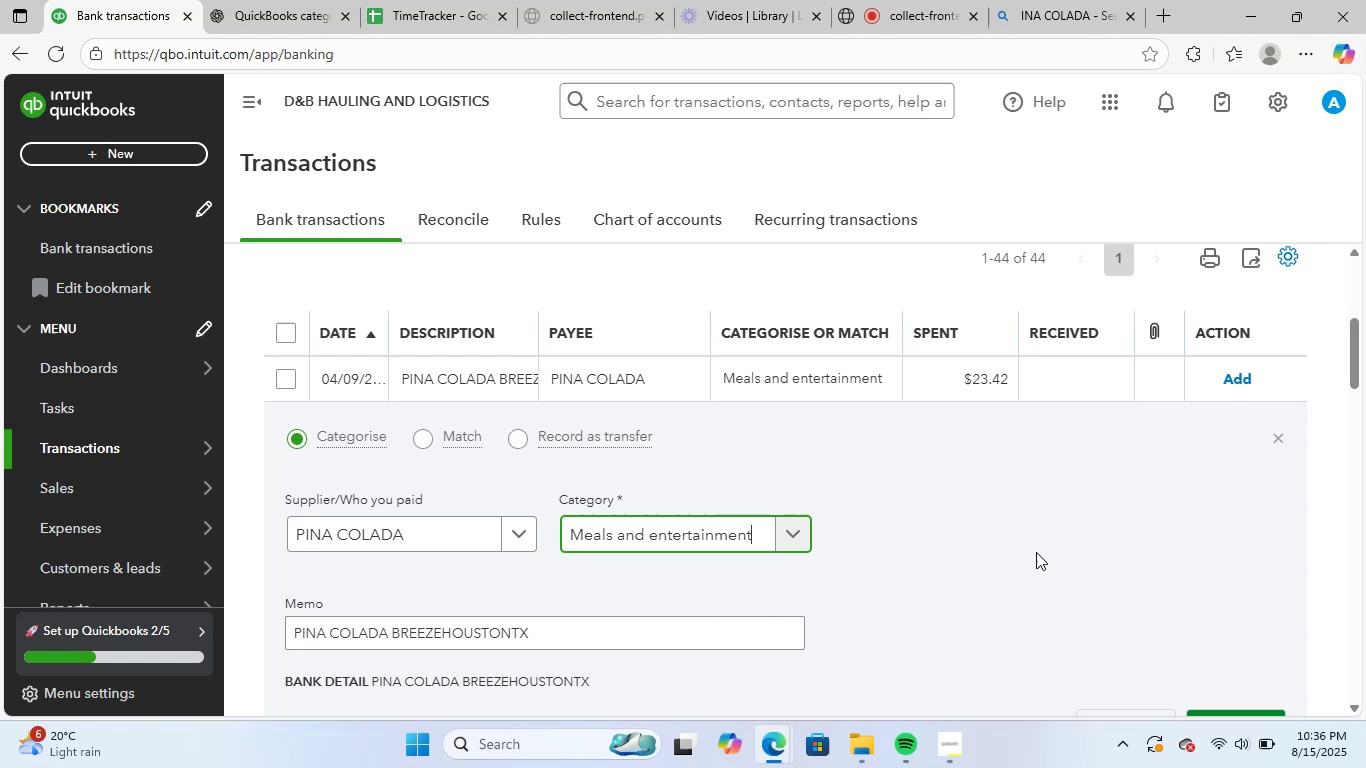 
scroll: coordinate [1036, 552], scroll_direction: down, amount: 2.0
 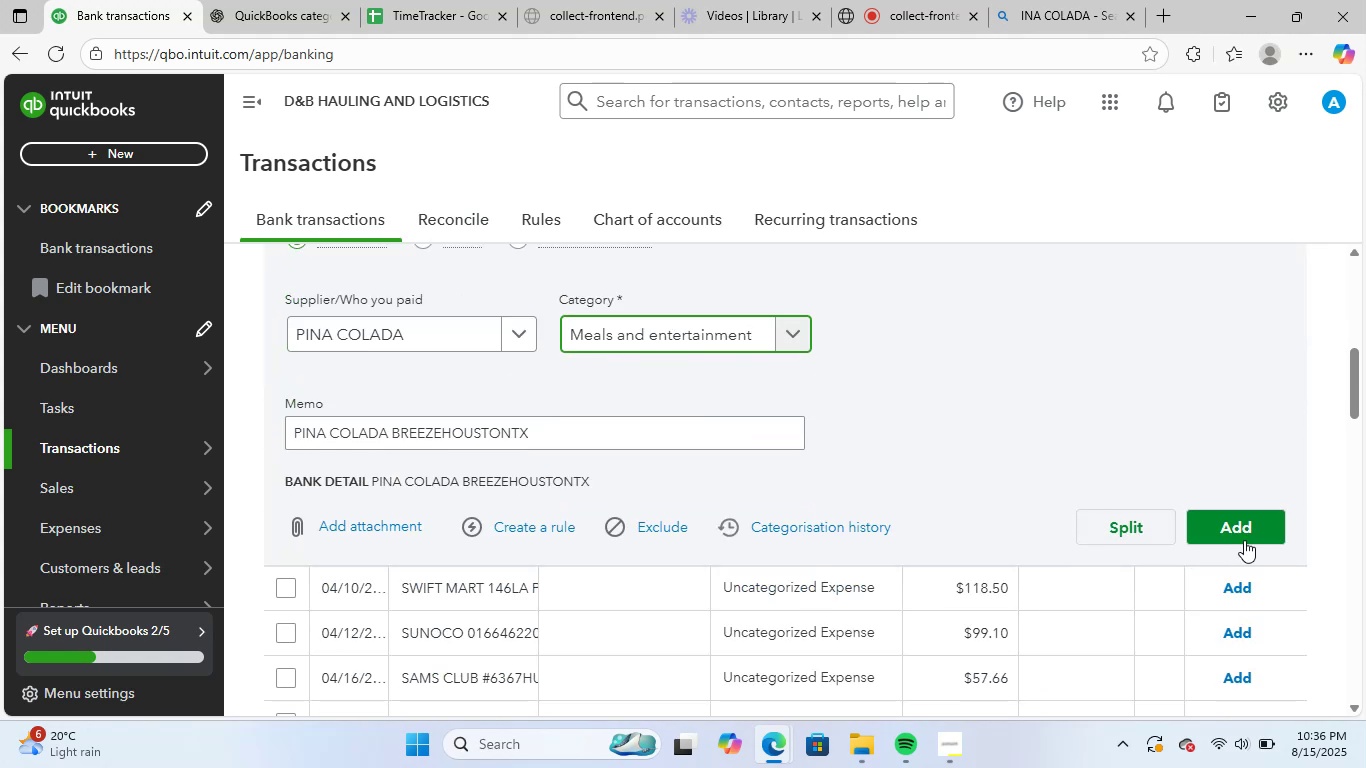 
left_click([1251, 531])
 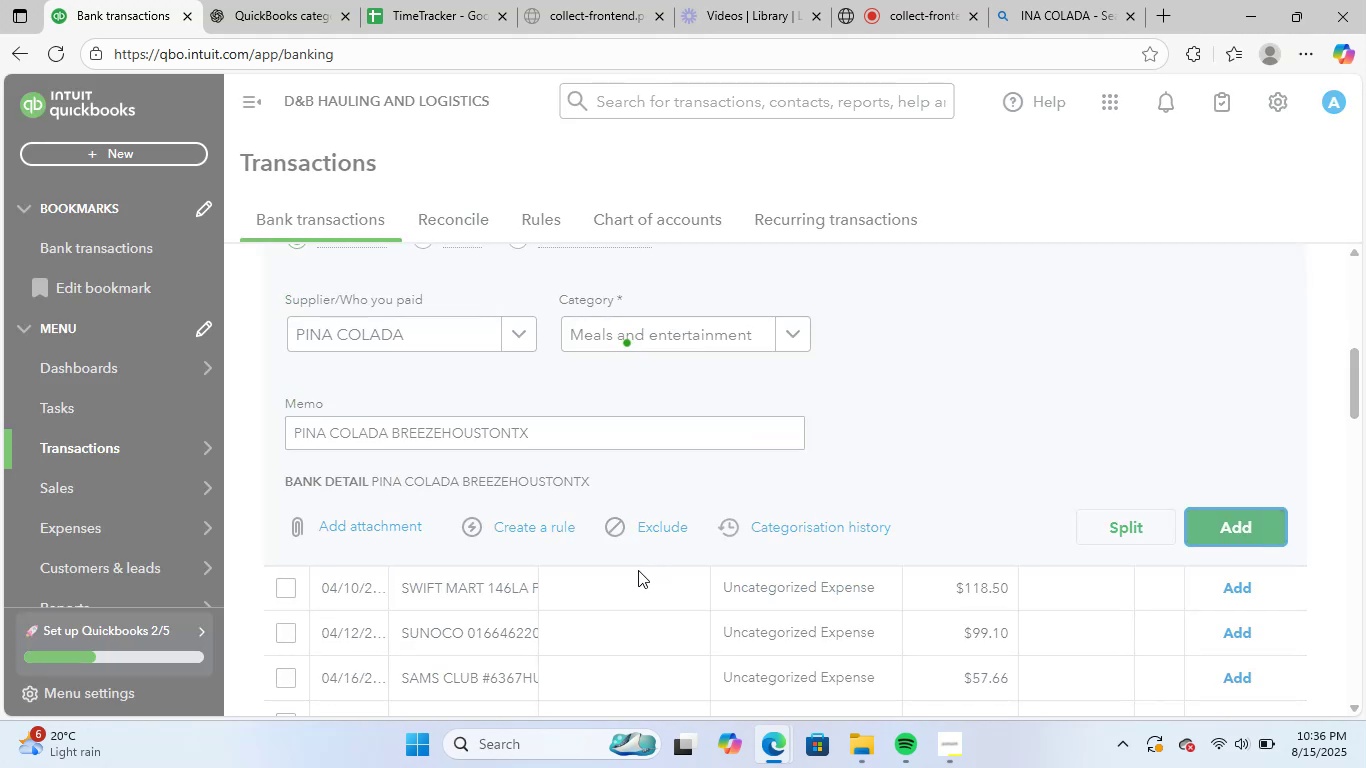 
scroll: coordinate [638, 570], scroll_direction: up, amount: 2.0
 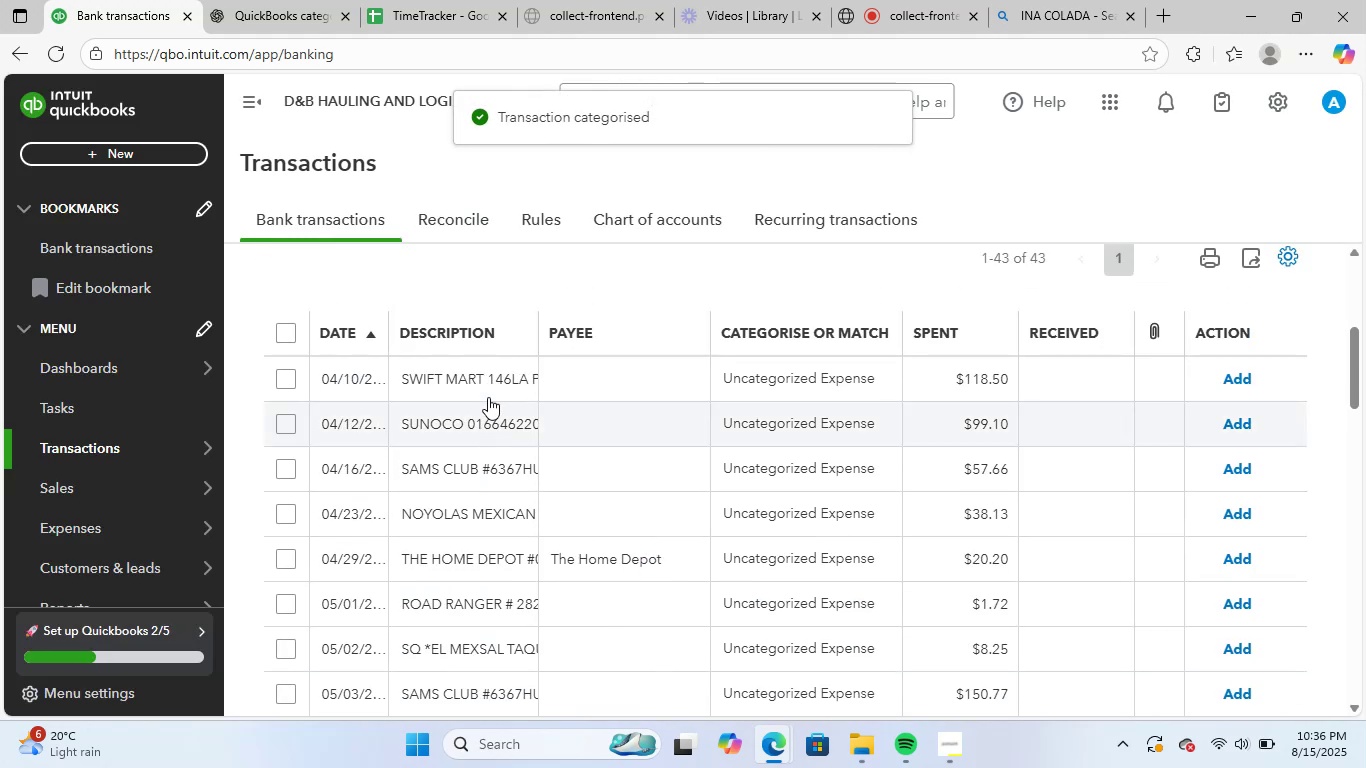 
left_click([497, 375])
 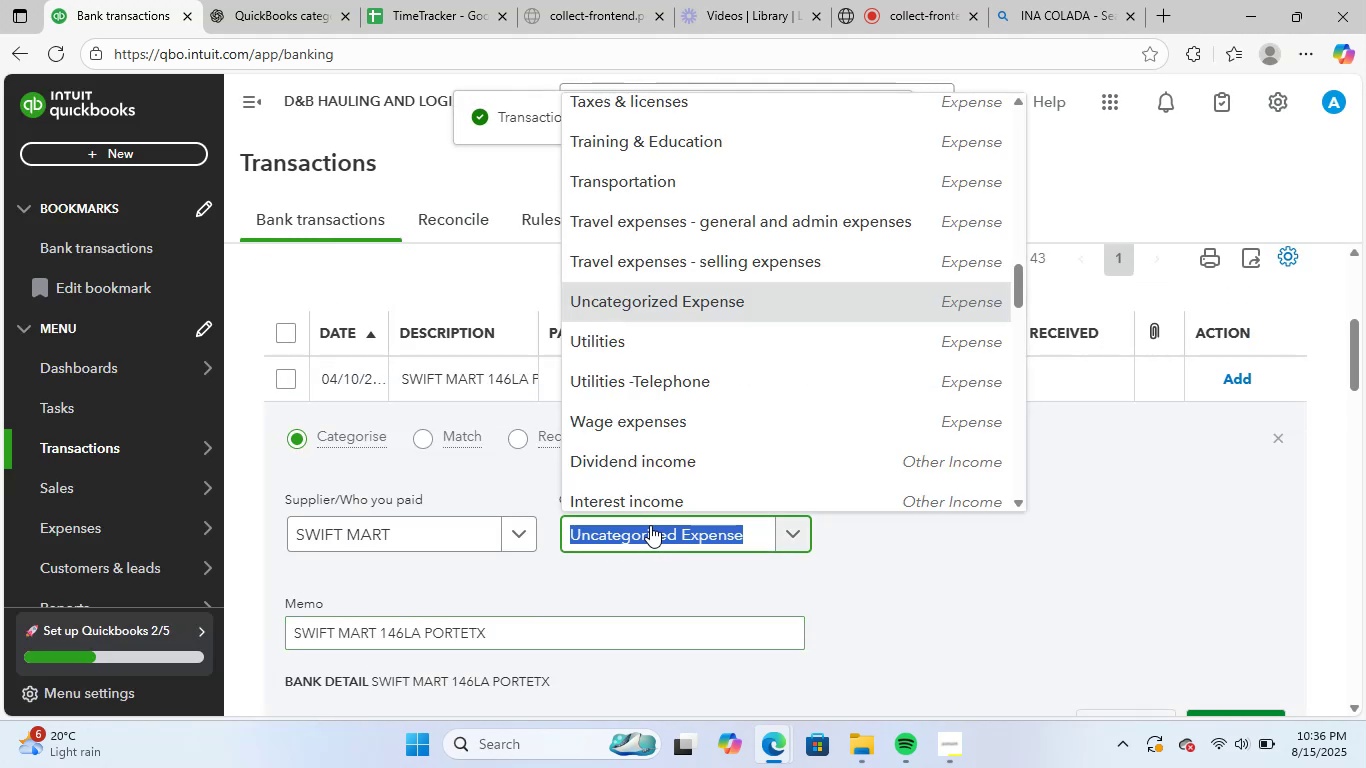 
type(supp)
 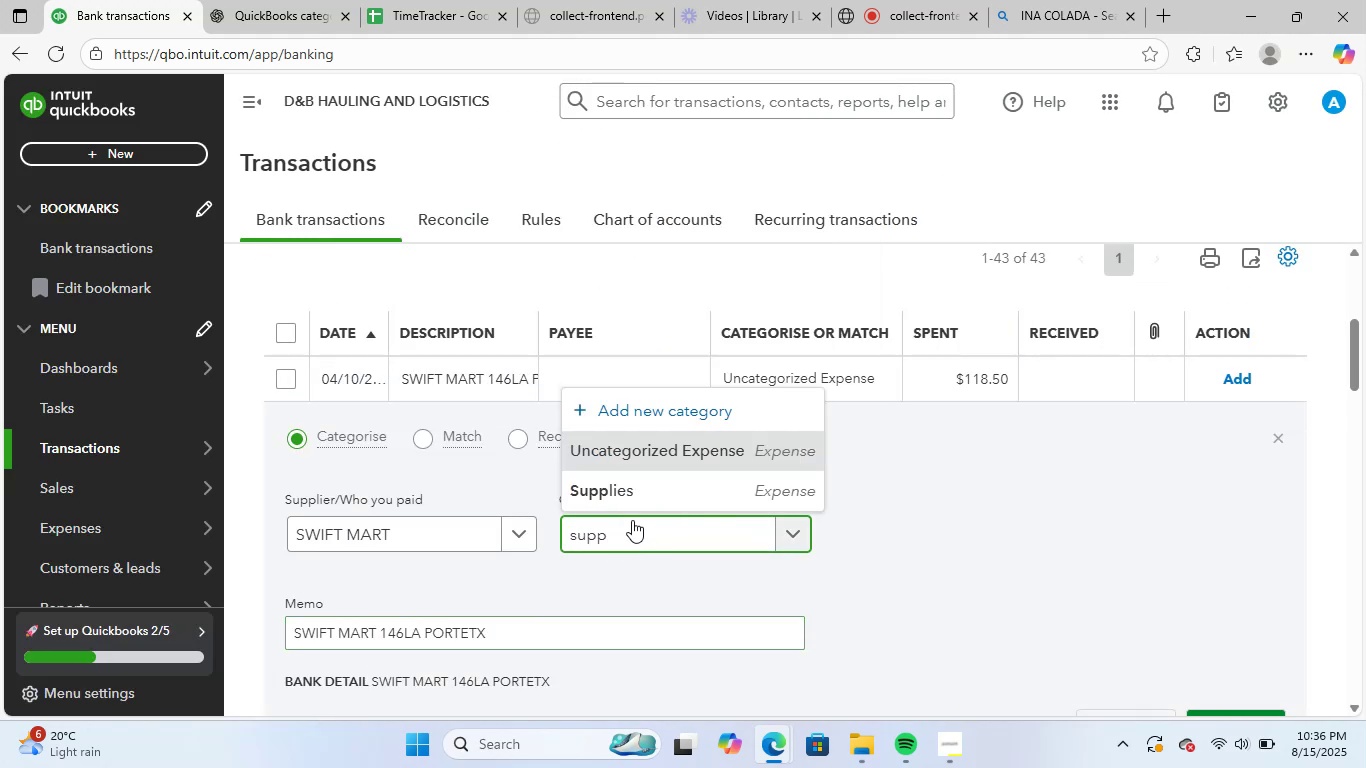 
left_click([676, 487])
 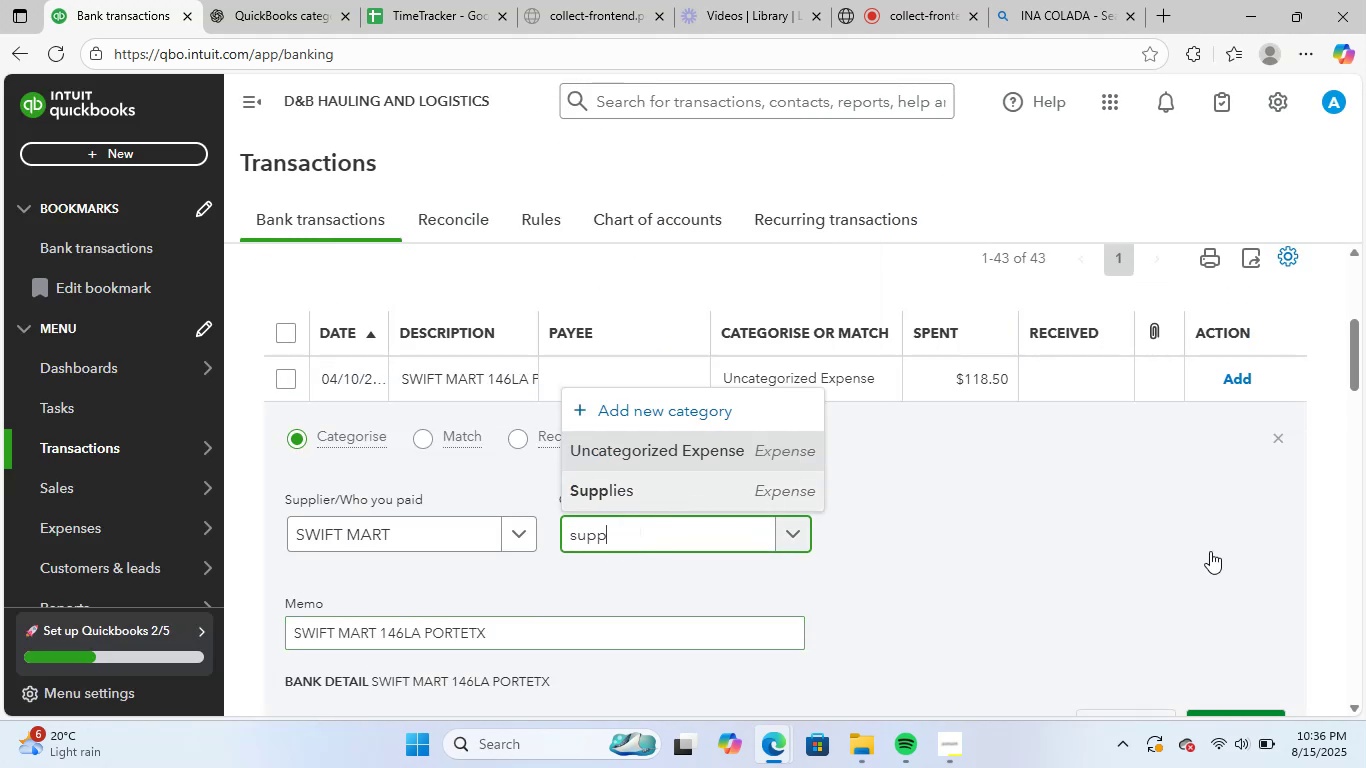 
scroll: coordinate [1210, 551], scroll_direction: down, amount: 2.0
 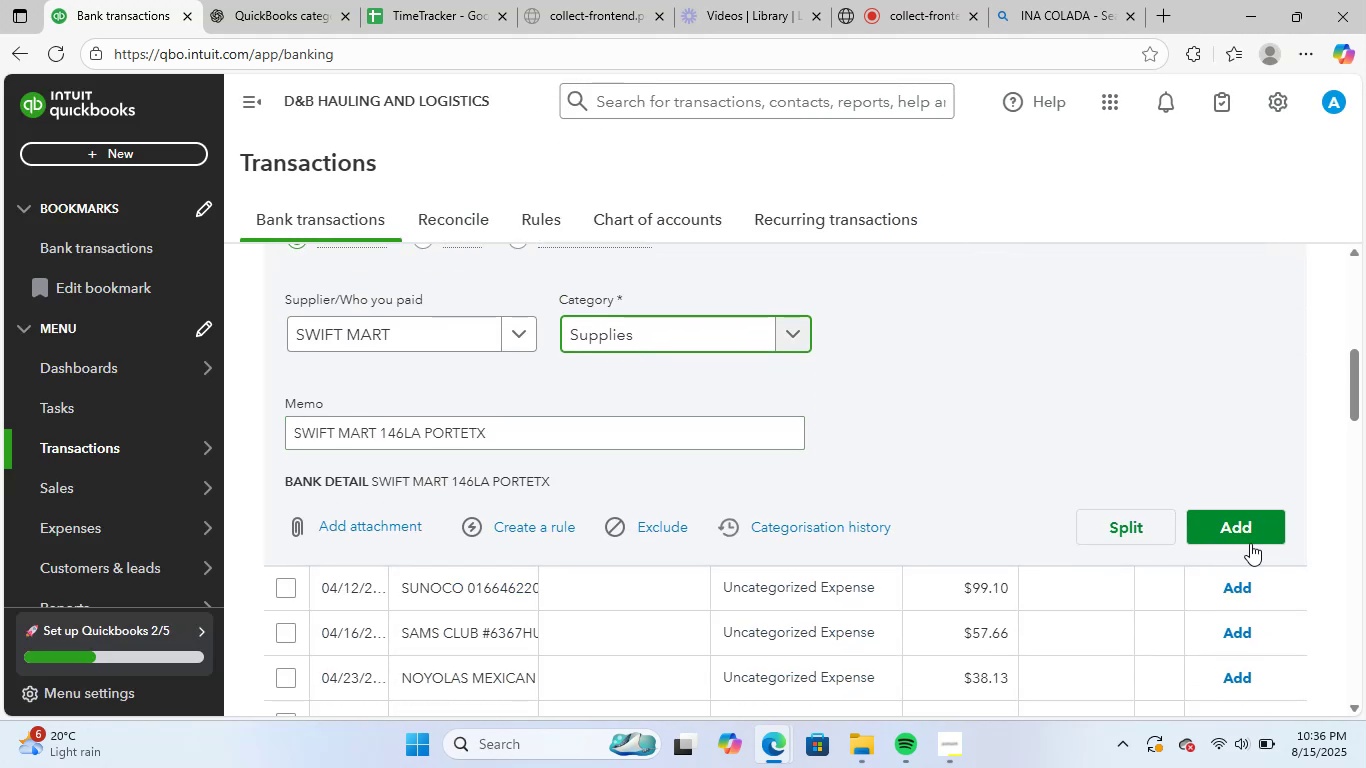 
left_click([1251, 540])
 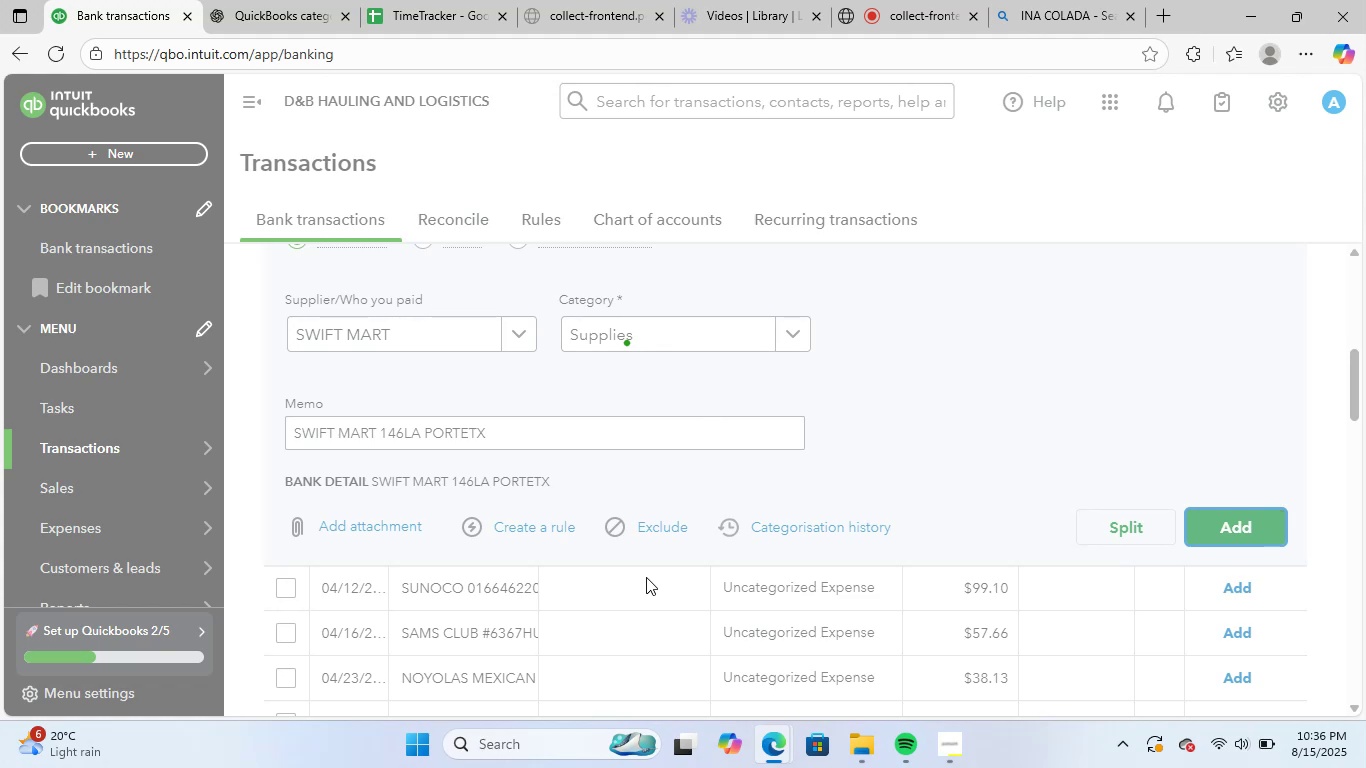 
scroll: coordinate [556, 598], scroll_direction: up, amount: 2.0
 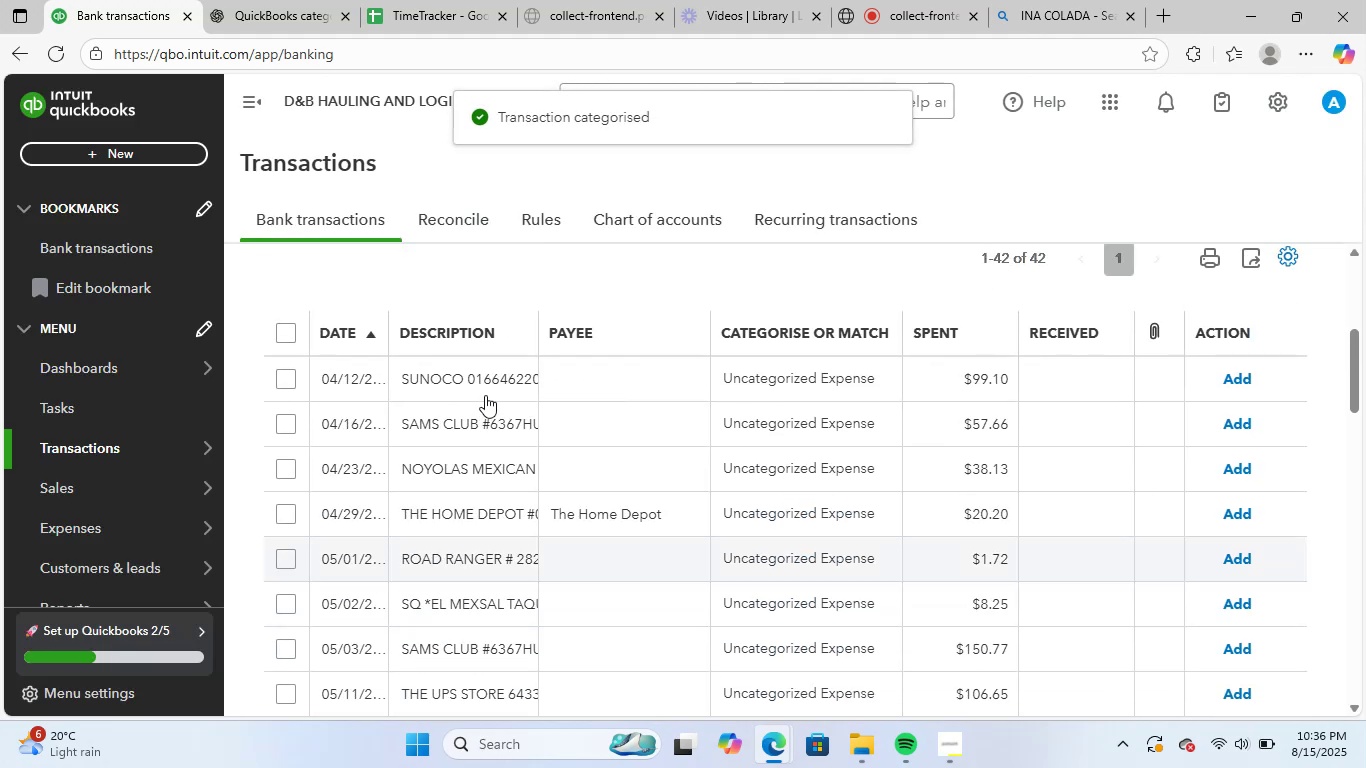 
left_click([493, 385])
 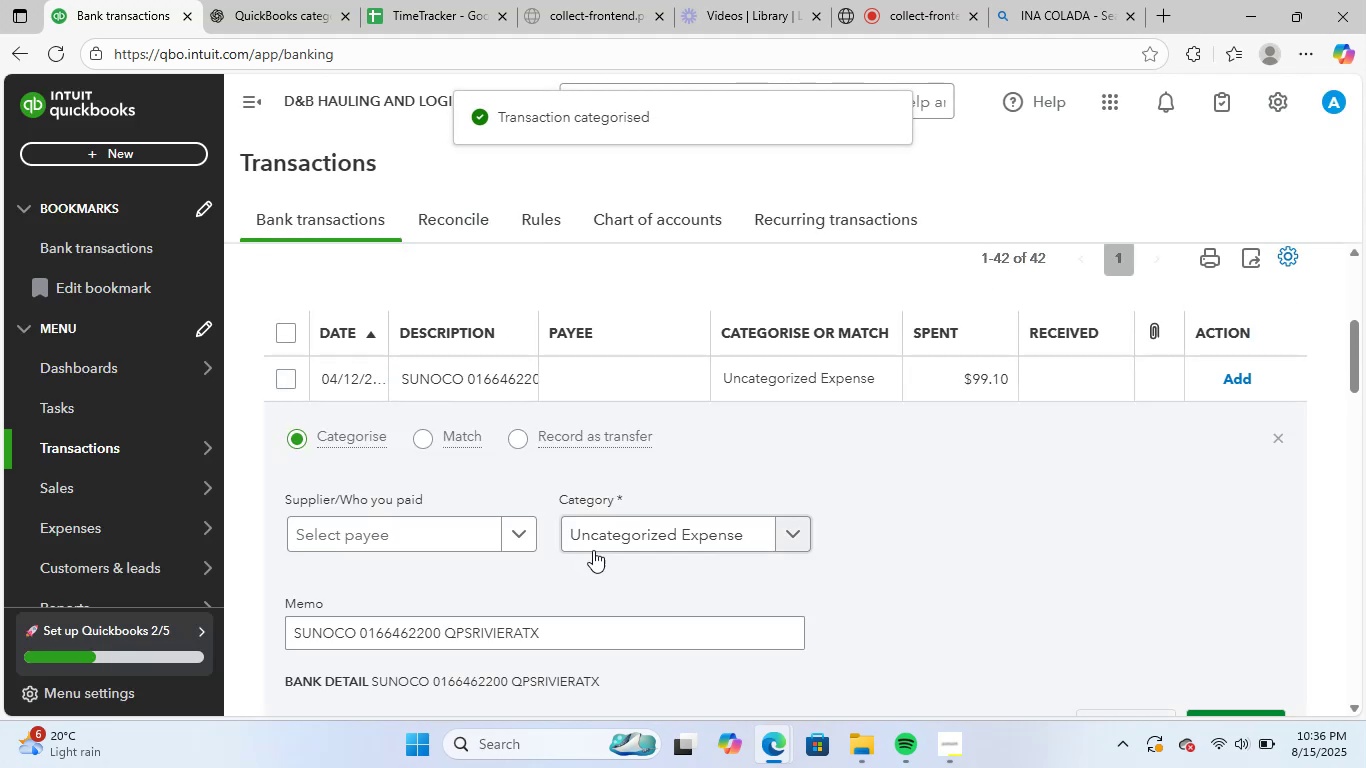 
left_click([630, 541])
 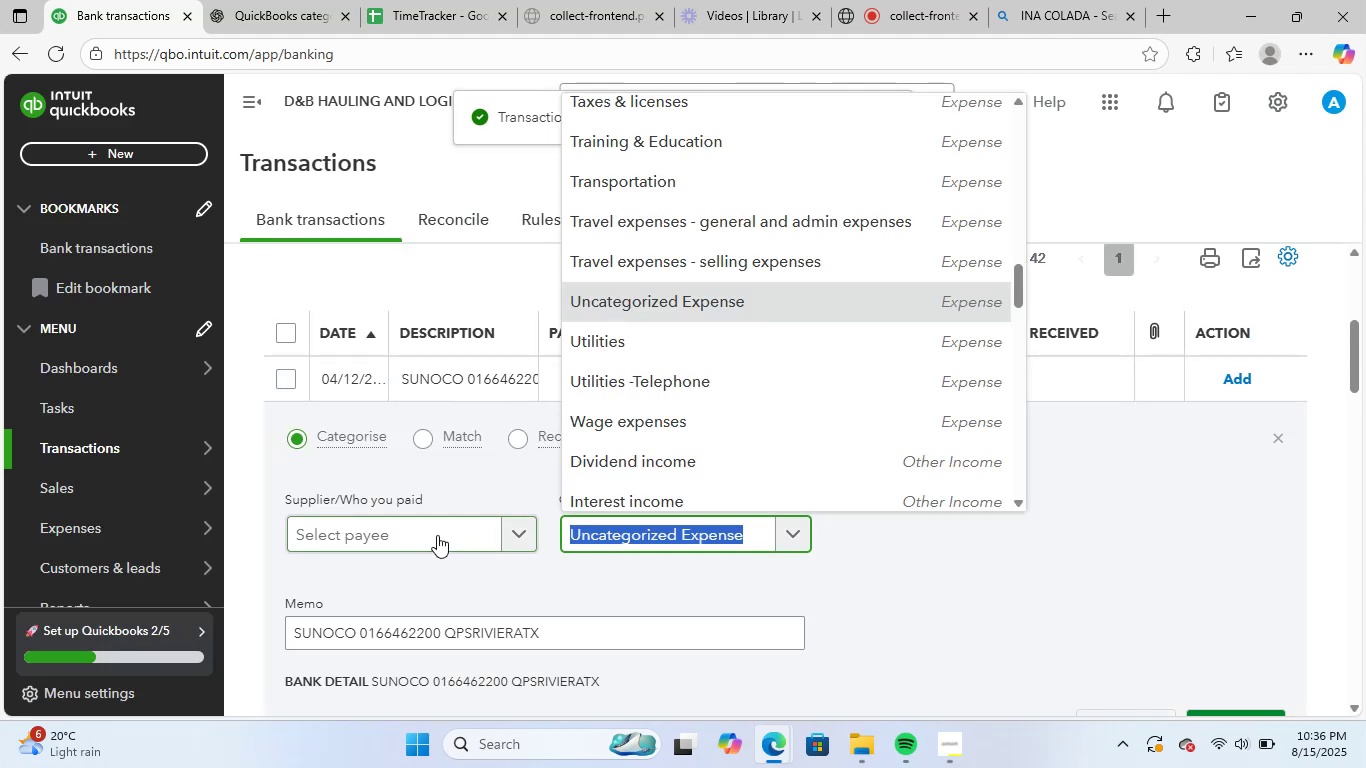 
left_click([437, 535])
 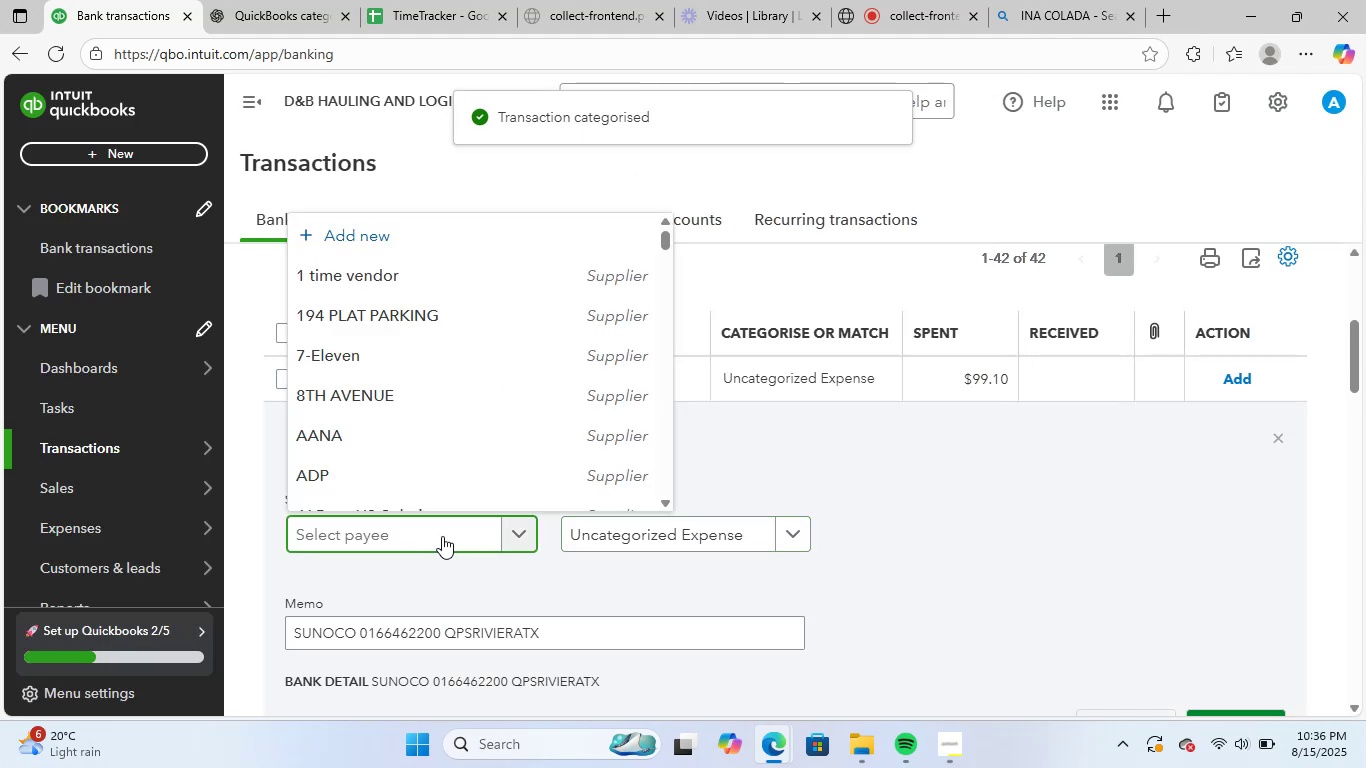 
type(su)
 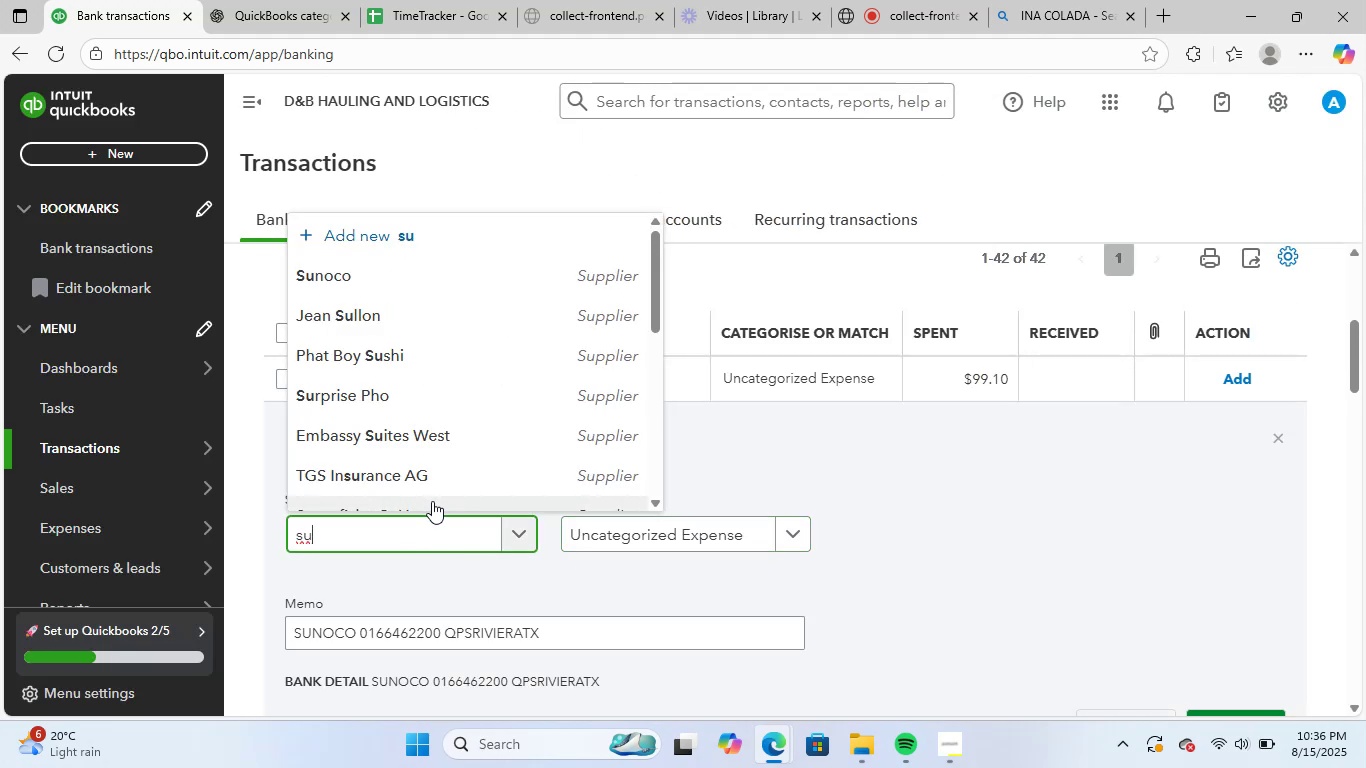 
left_click([459, 284])
 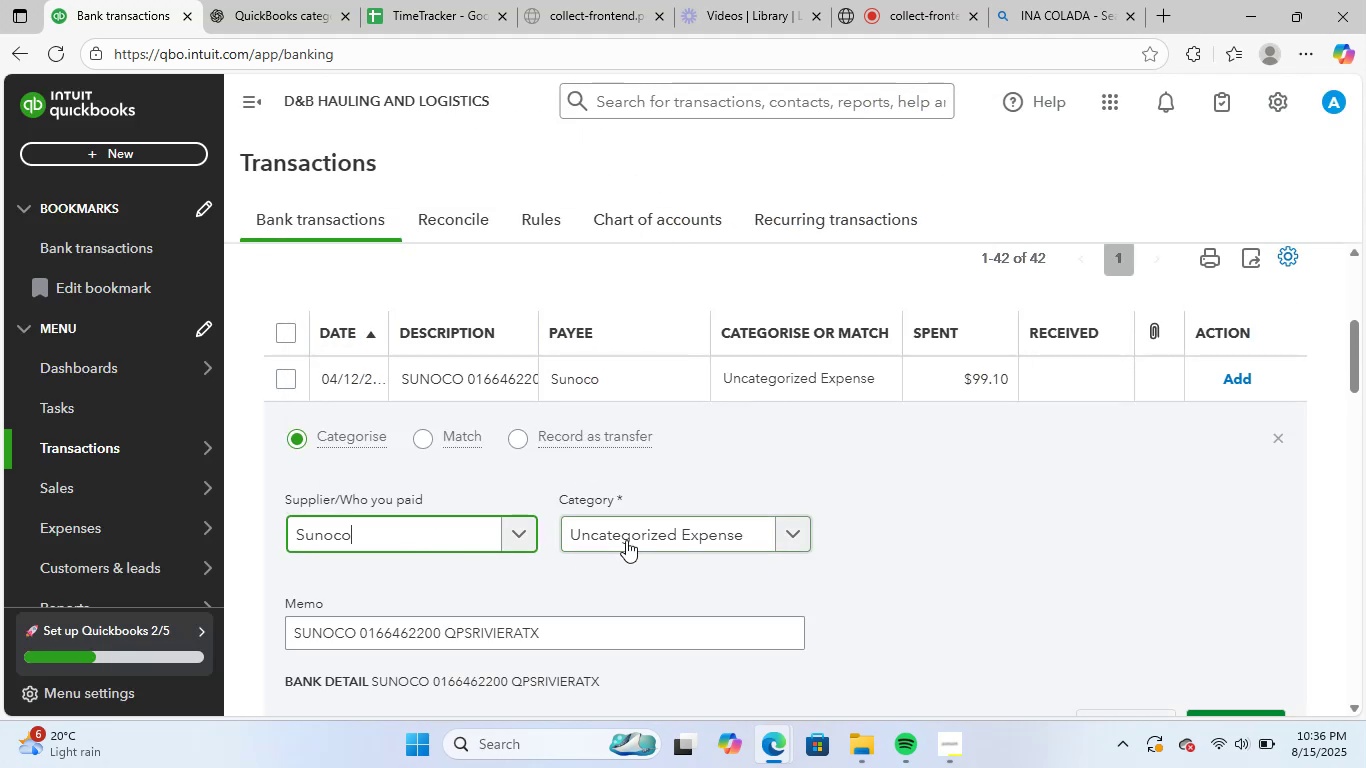 
left_click([627, 540])
 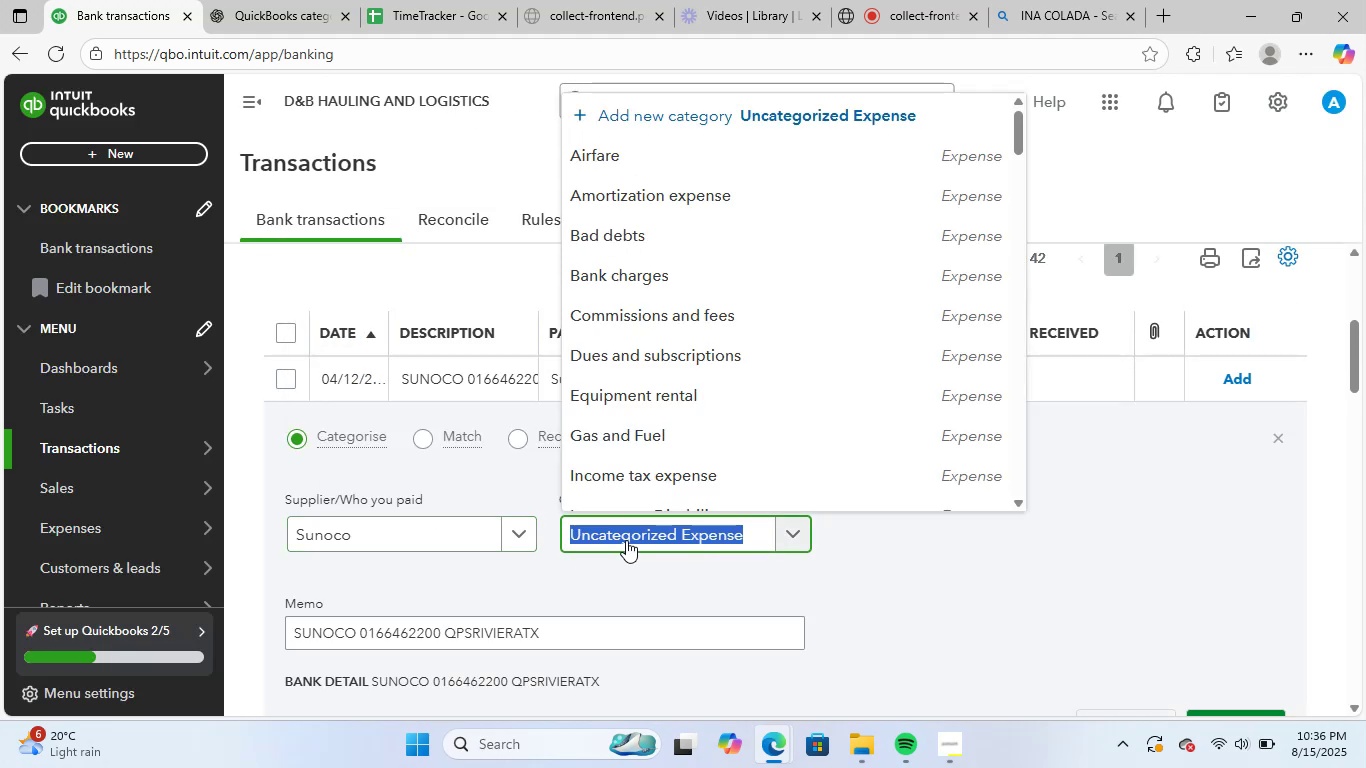 
type(gs)
 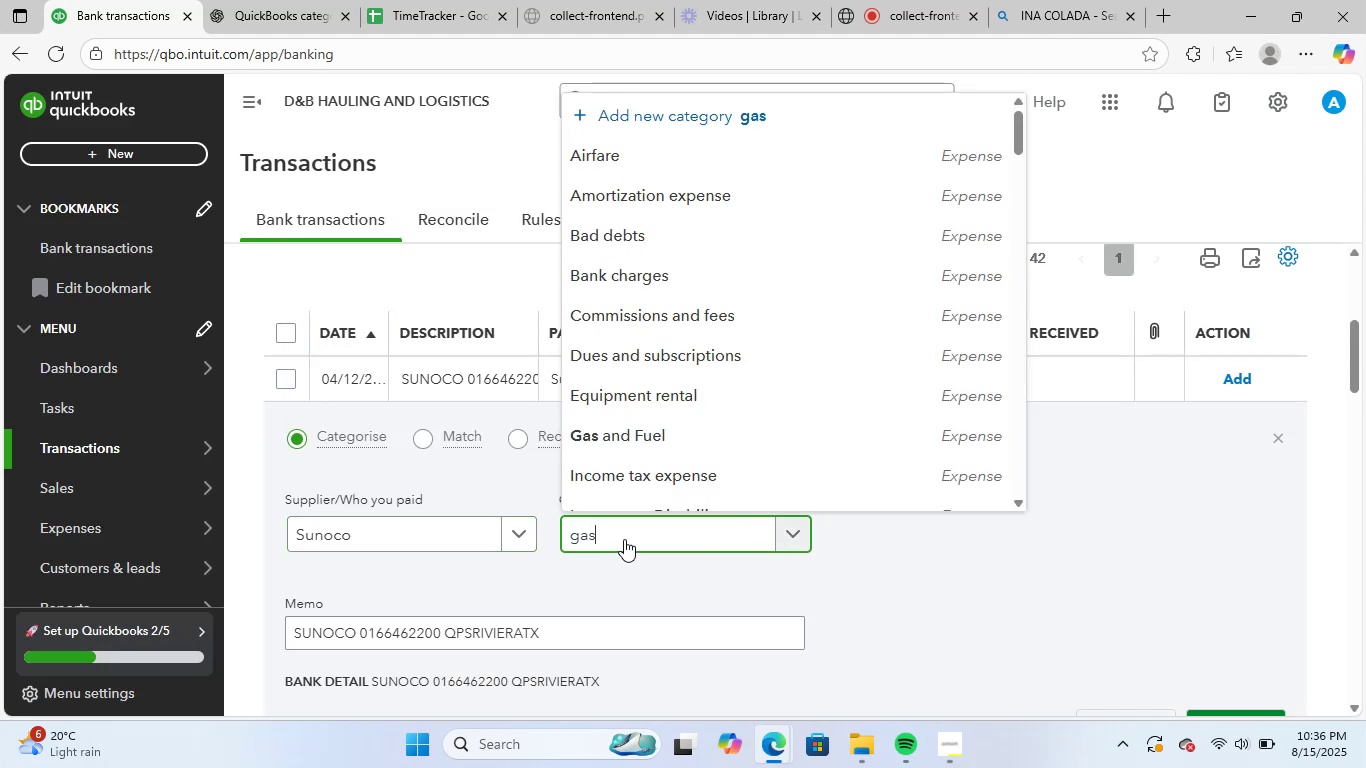 
hold_key(key=A, duration=0.3)
 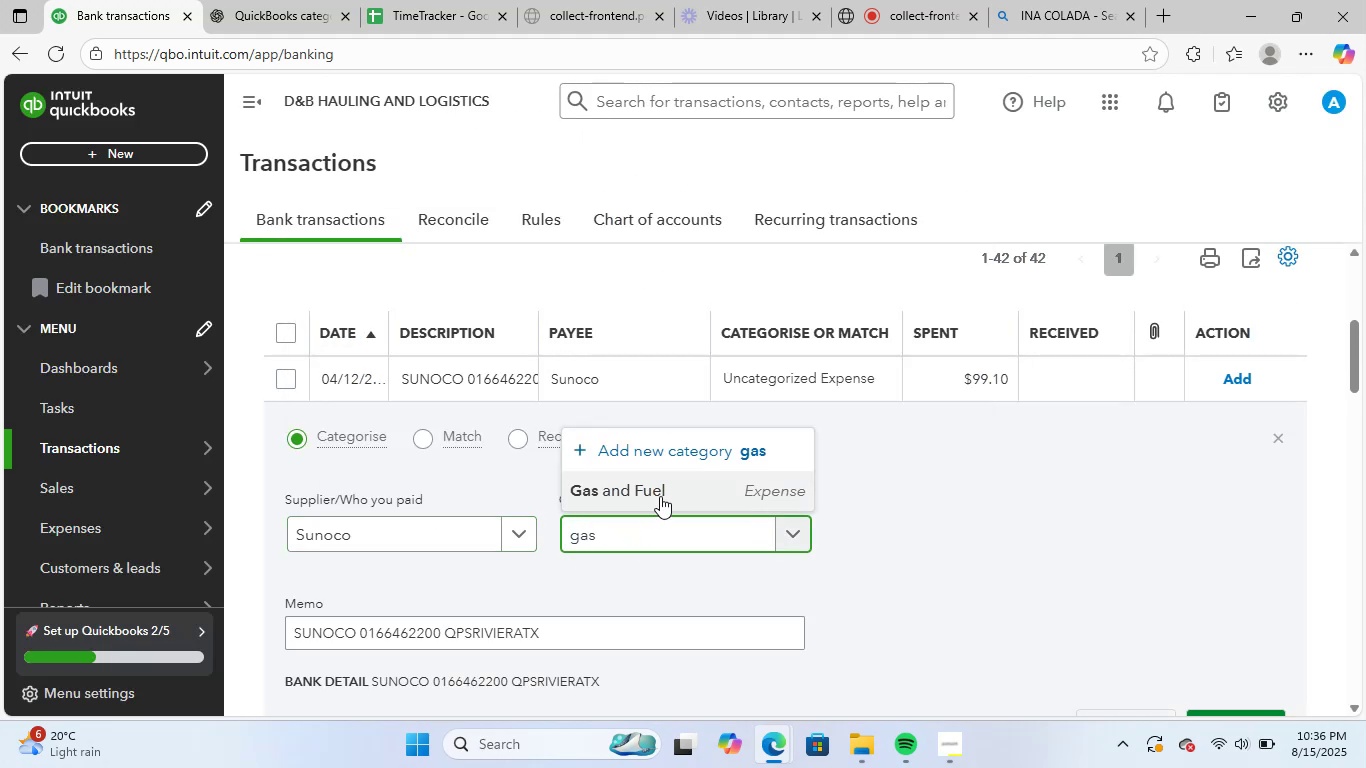 
left_click([661, 493])
 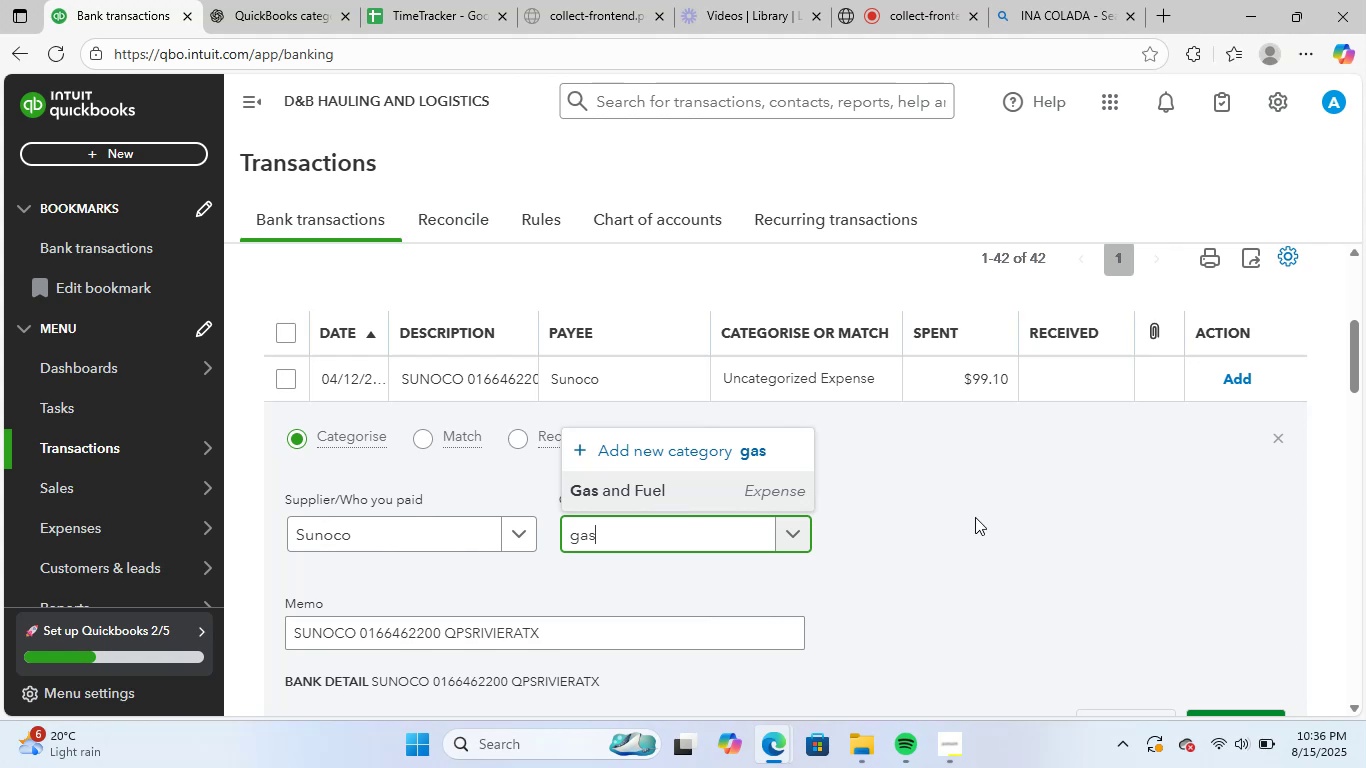 
scroll: coordinate [985, 517], scroll_direction: down, amount: 2.0
 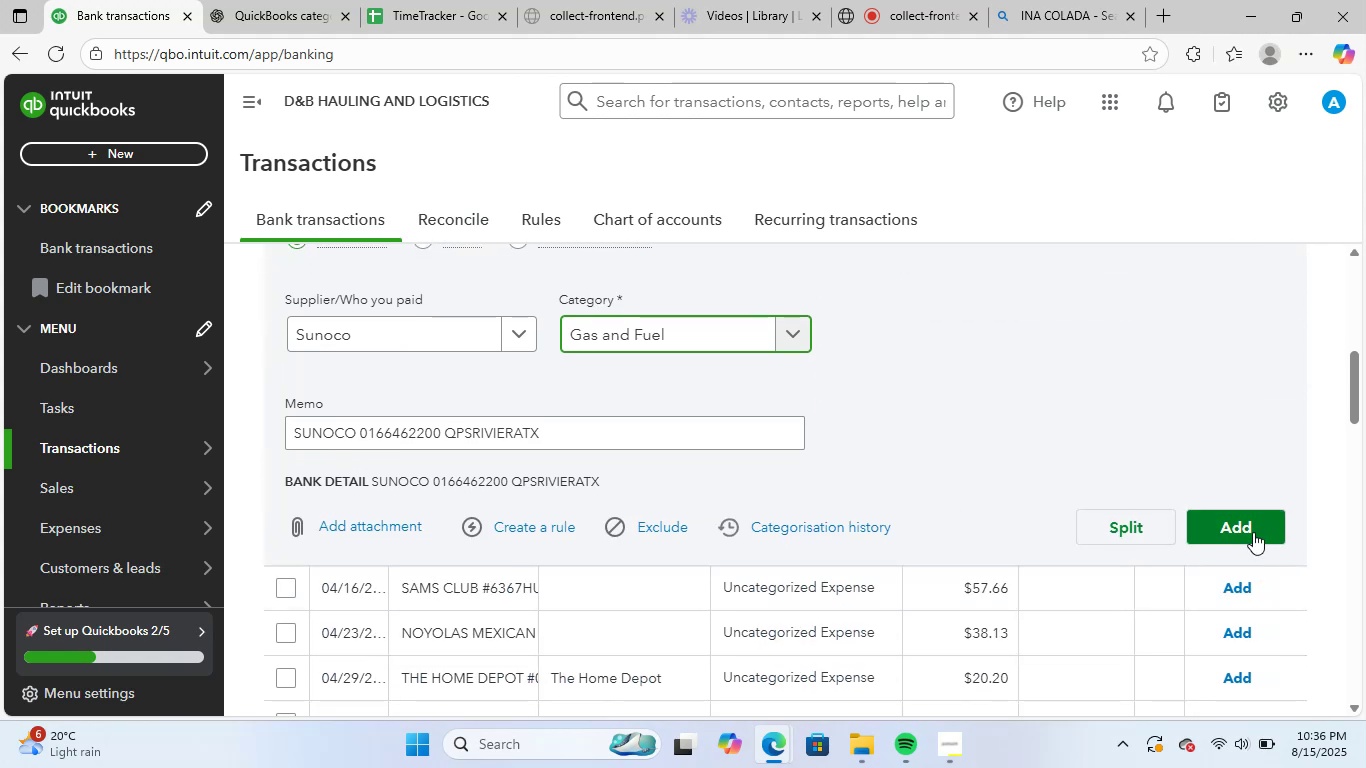 
left_click([1253, 532])
 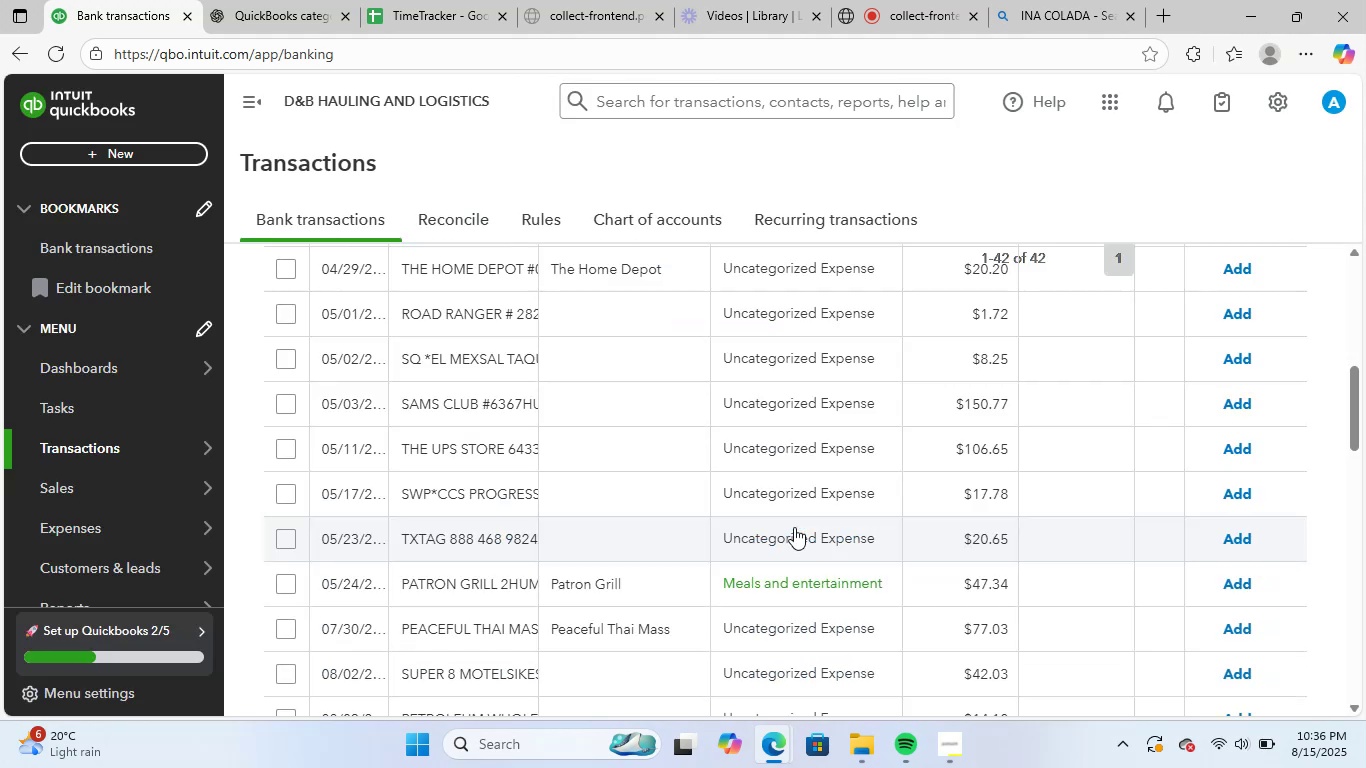 
scroll: coordinate [685, 538], scroll_direction: up, amount: 3.0
 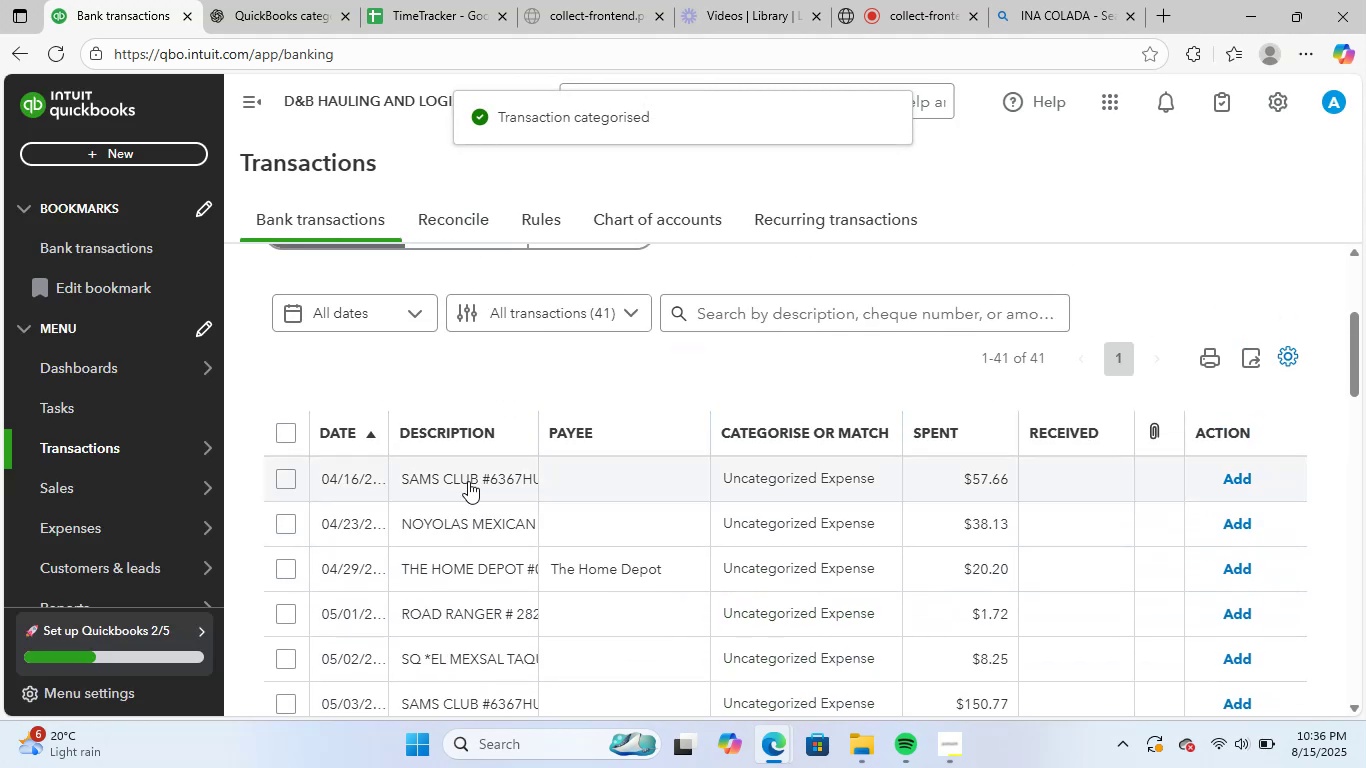 
left_click([468, 473])
 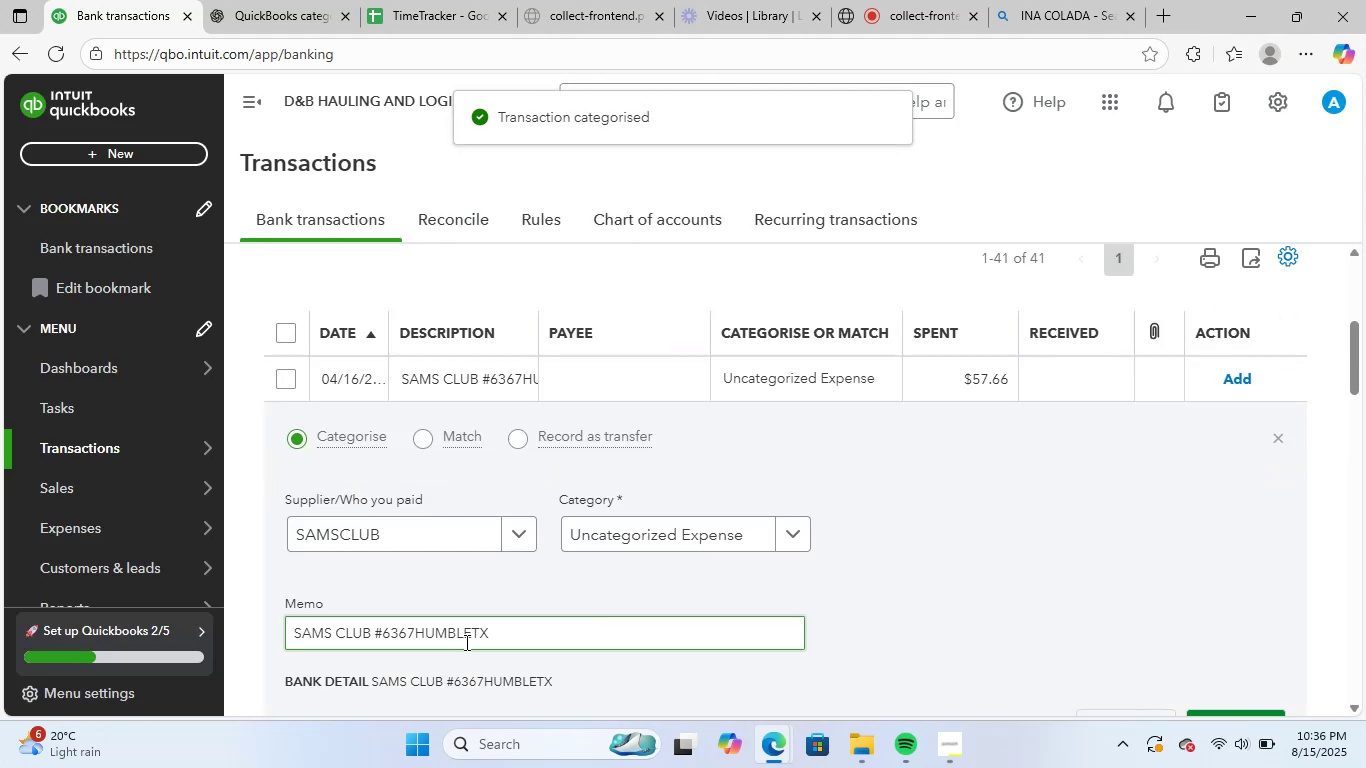 
left_click_drag(start_coordinate=[519, 634], to_coordinate=[133, 617])
 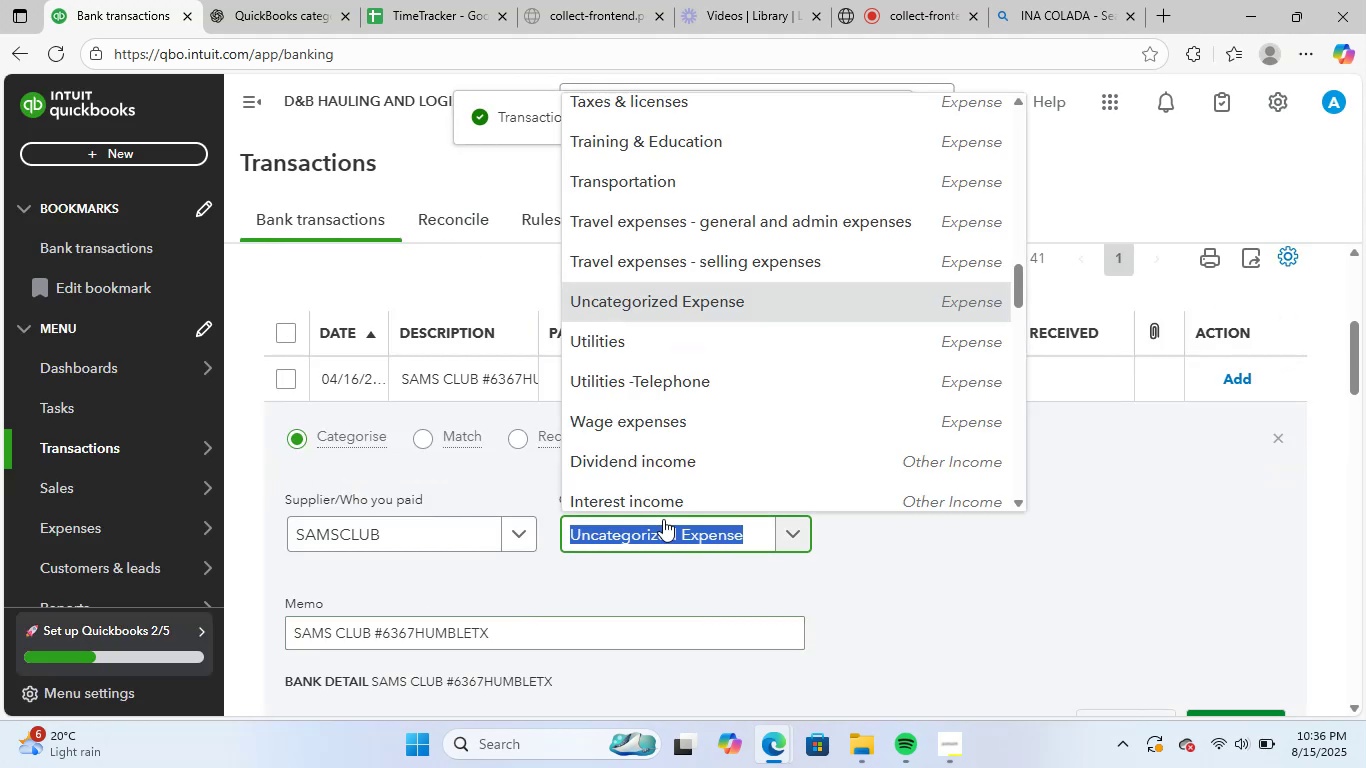 
type(mea)
 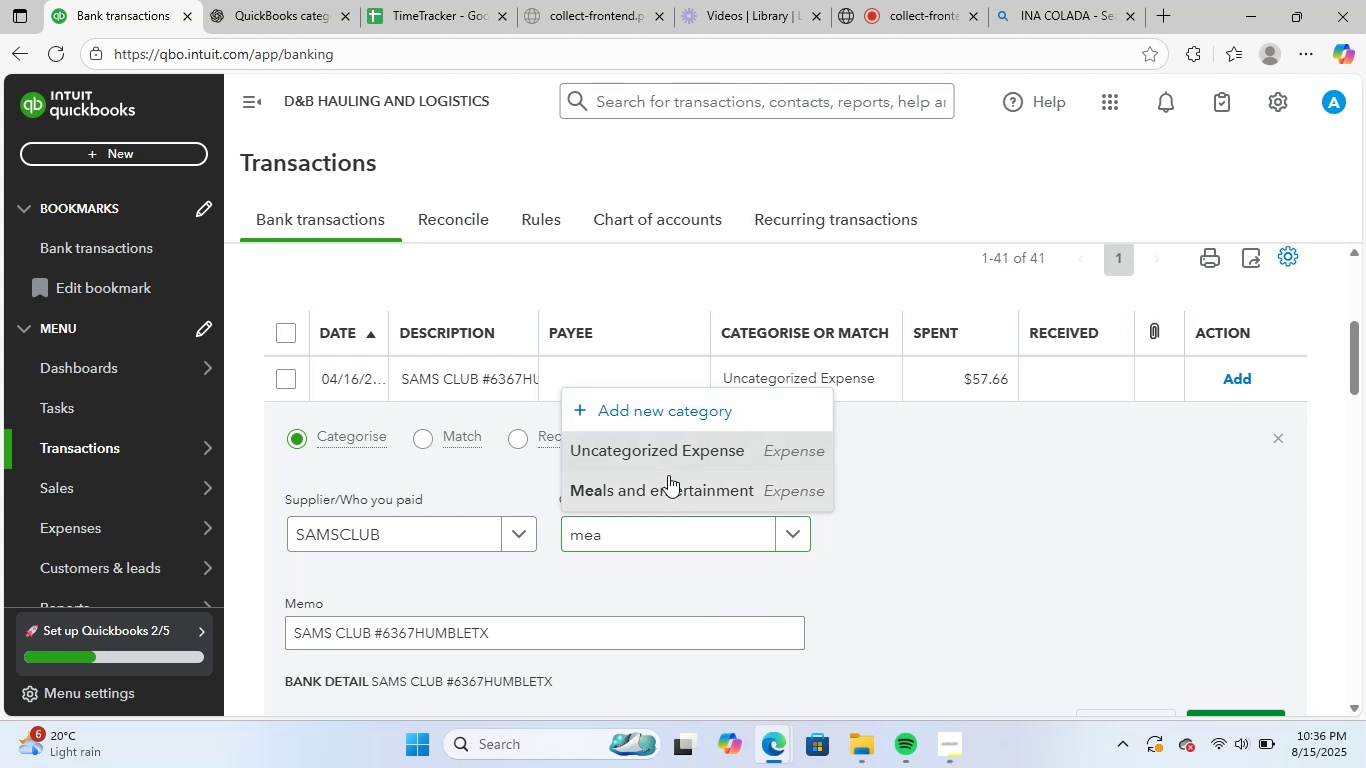 
scroll: coordinate [911, 520], scroll_direction: down, amount: 2.0
 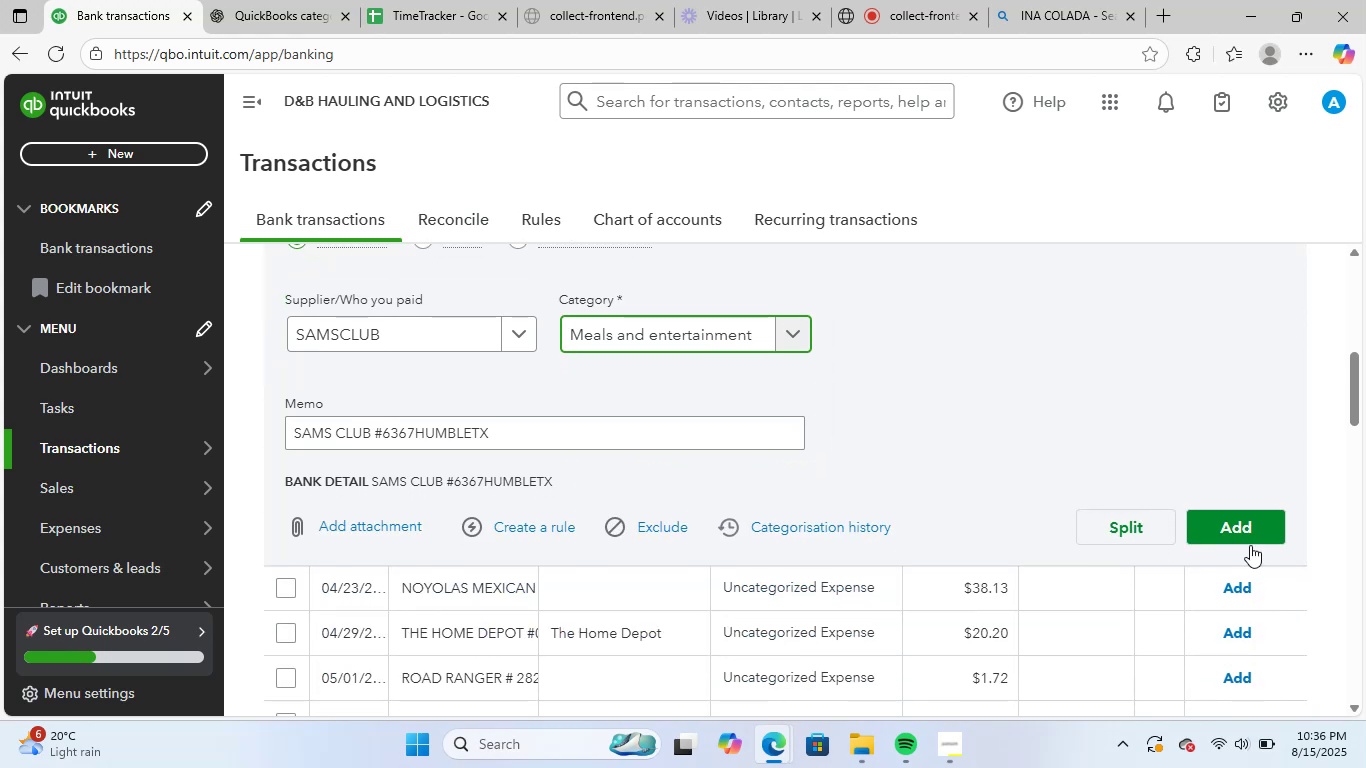 
left_click([1258, 538])
 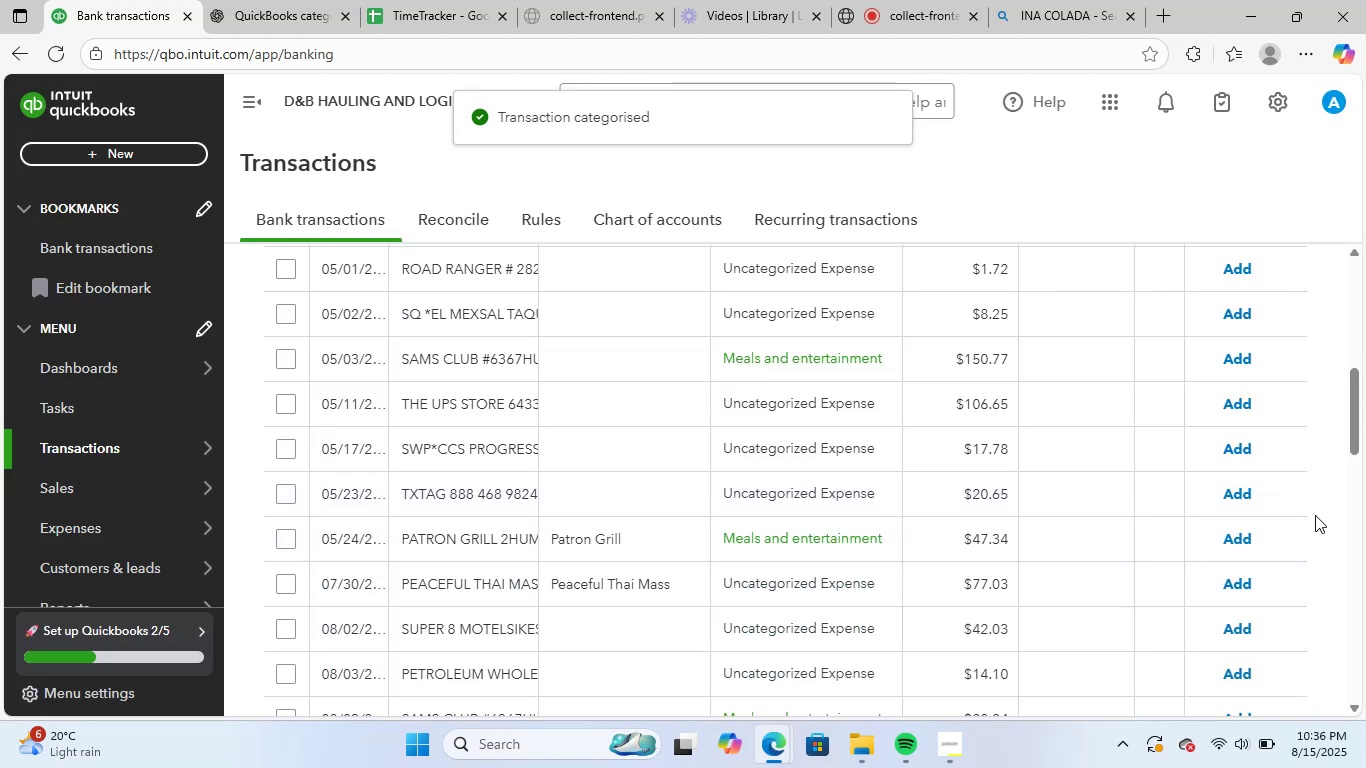 
left_click([1255, 535])
 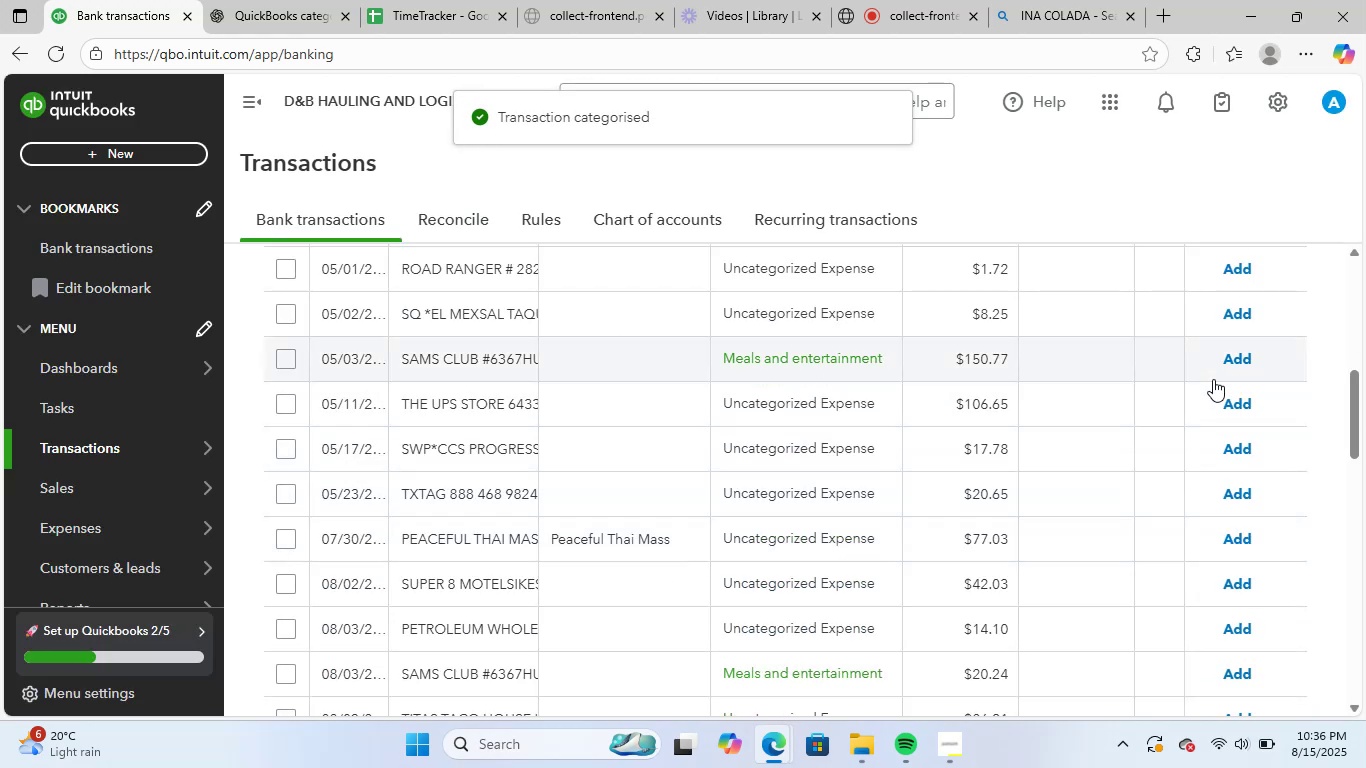 
left_click([1231, 364])
 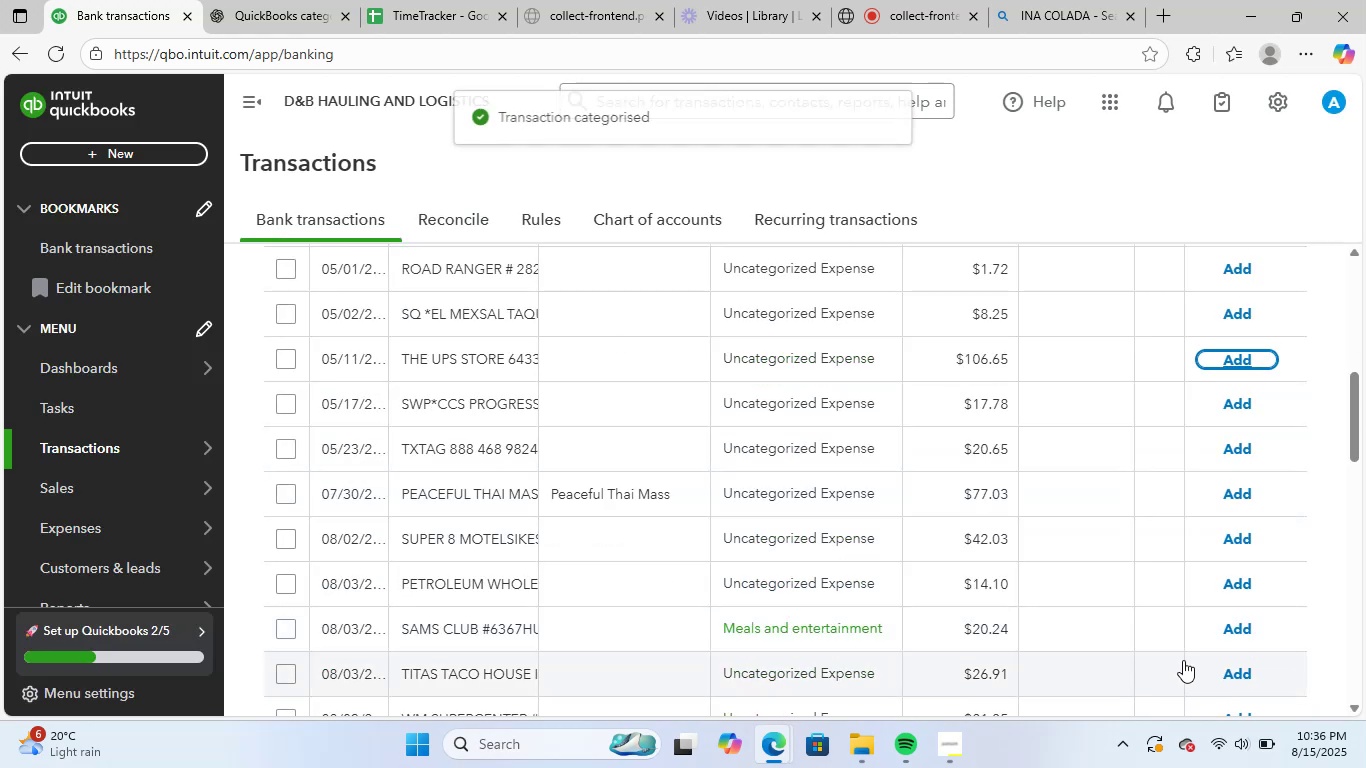 
left_click([1229, 626])
 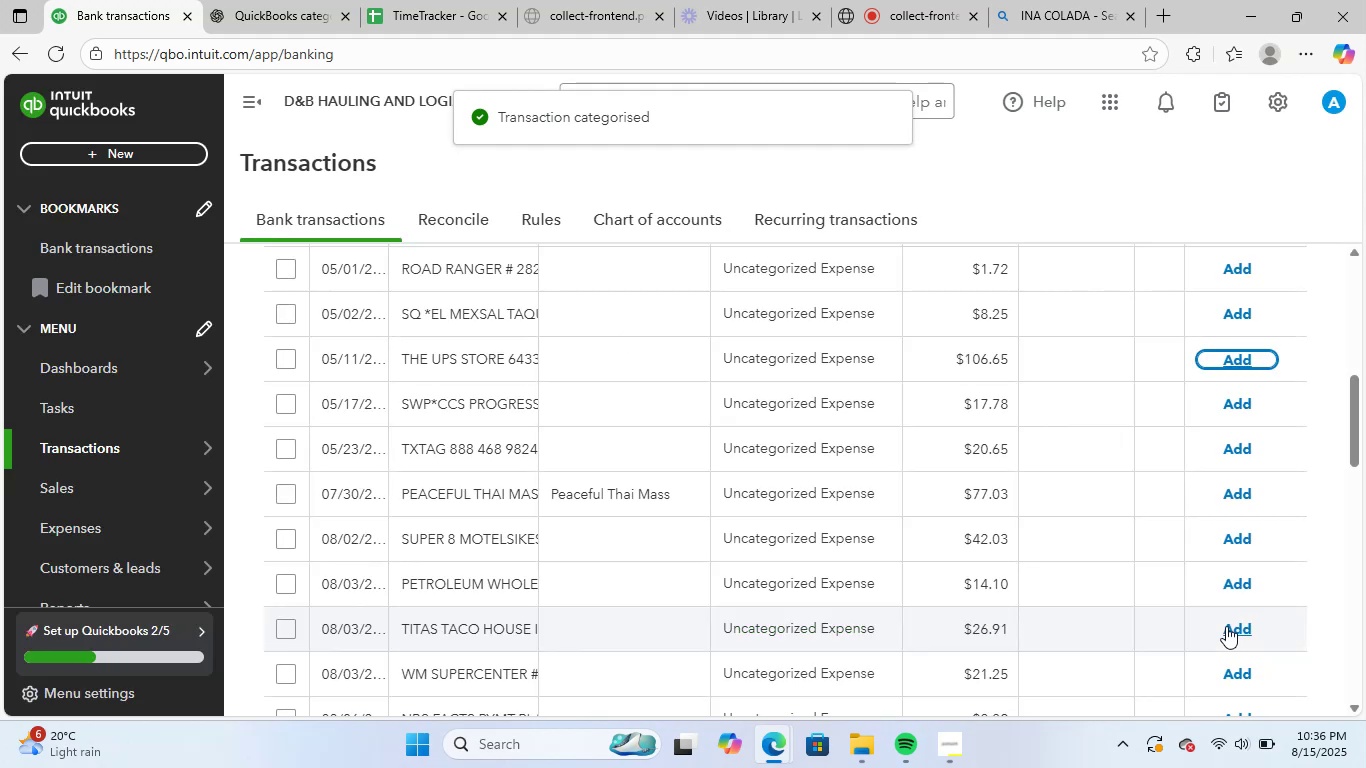 
scroll: coordinate [902, 570], scroll_direction: down, amount: 14.0
 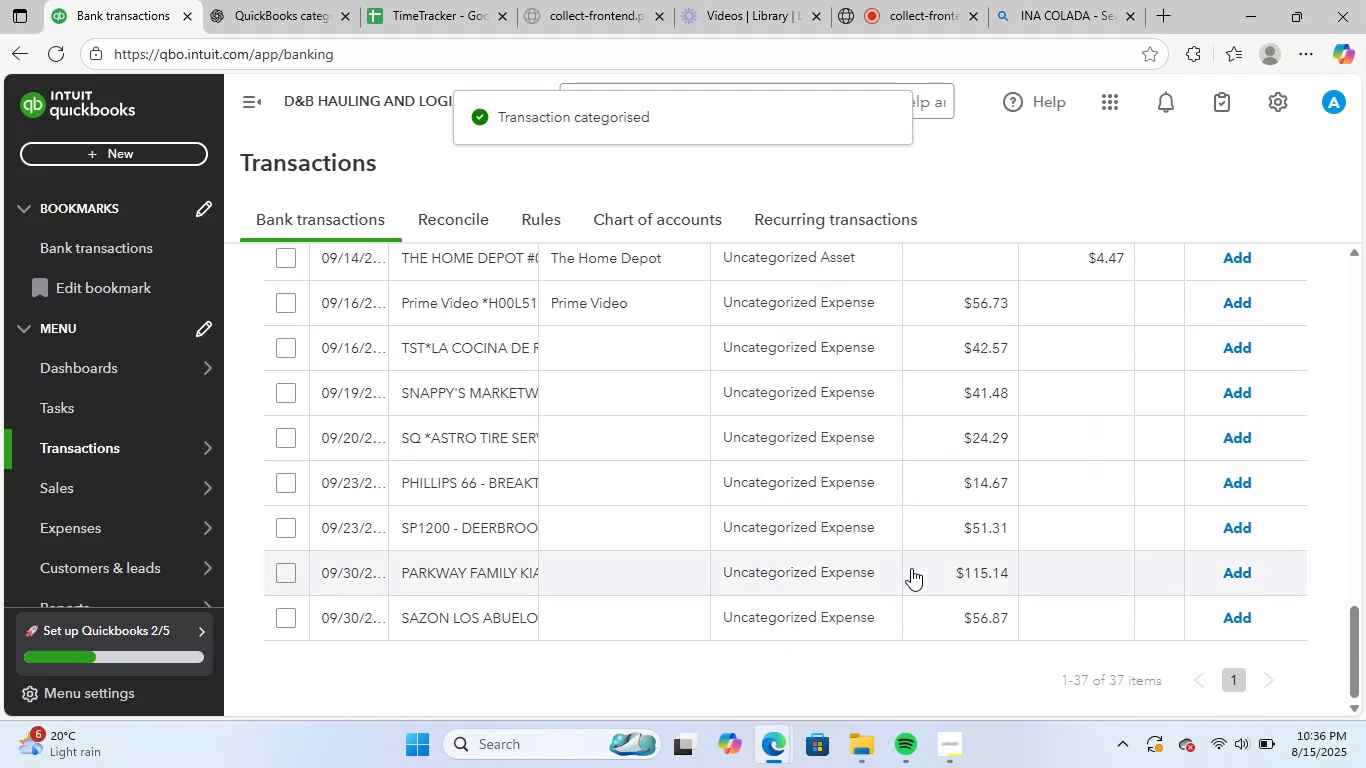 
scroll: coordinate [938, 563], scroll_direction: up, amount: 15.0
 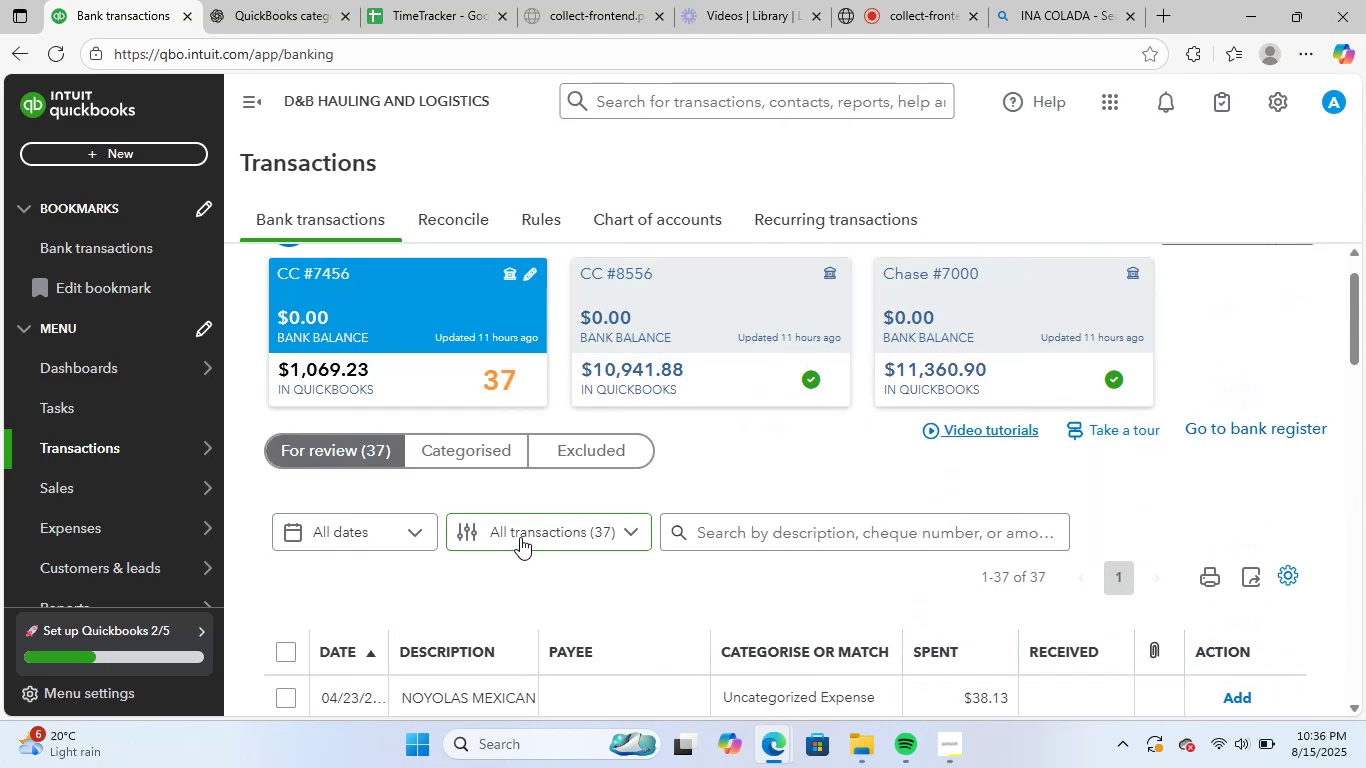 
left_click([486, 450])
 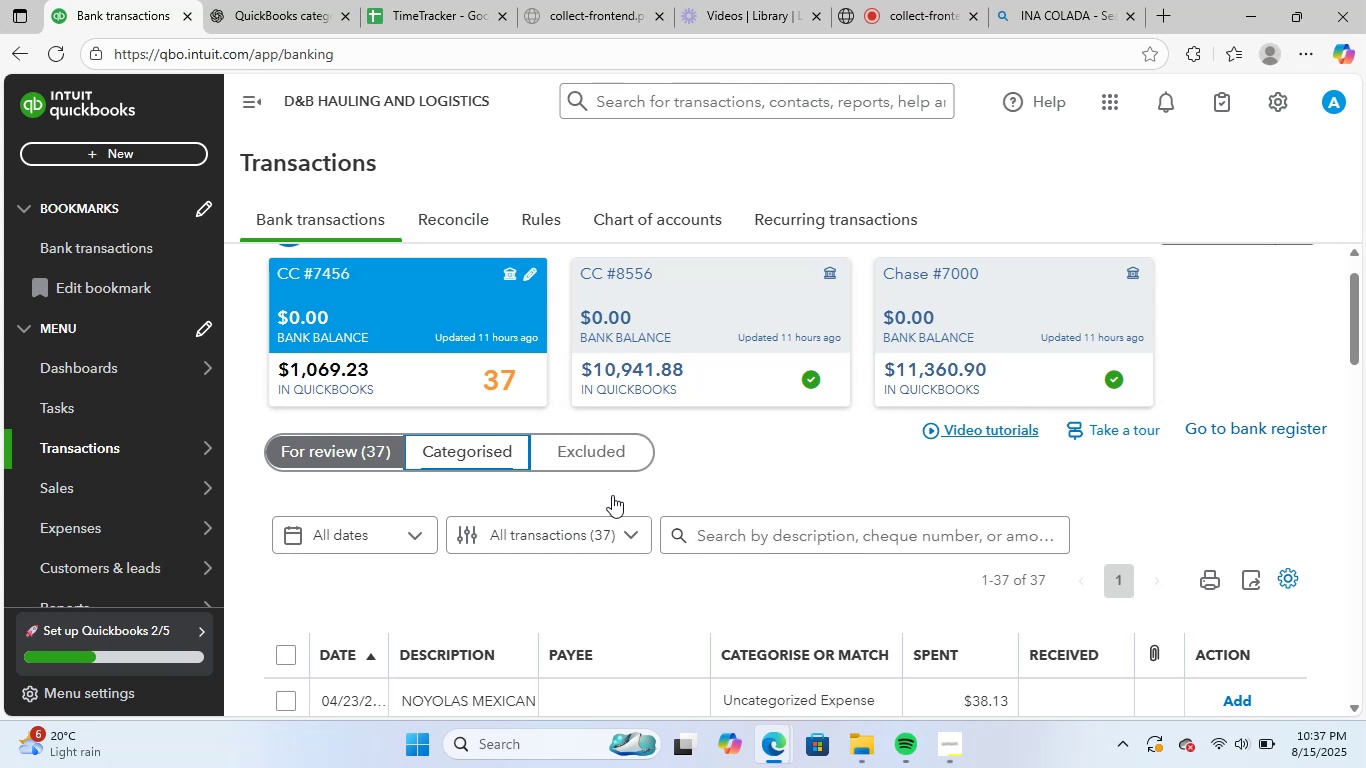 
scroll: coordinate [938, 604], scroll_direction: down, amount: 10.0
 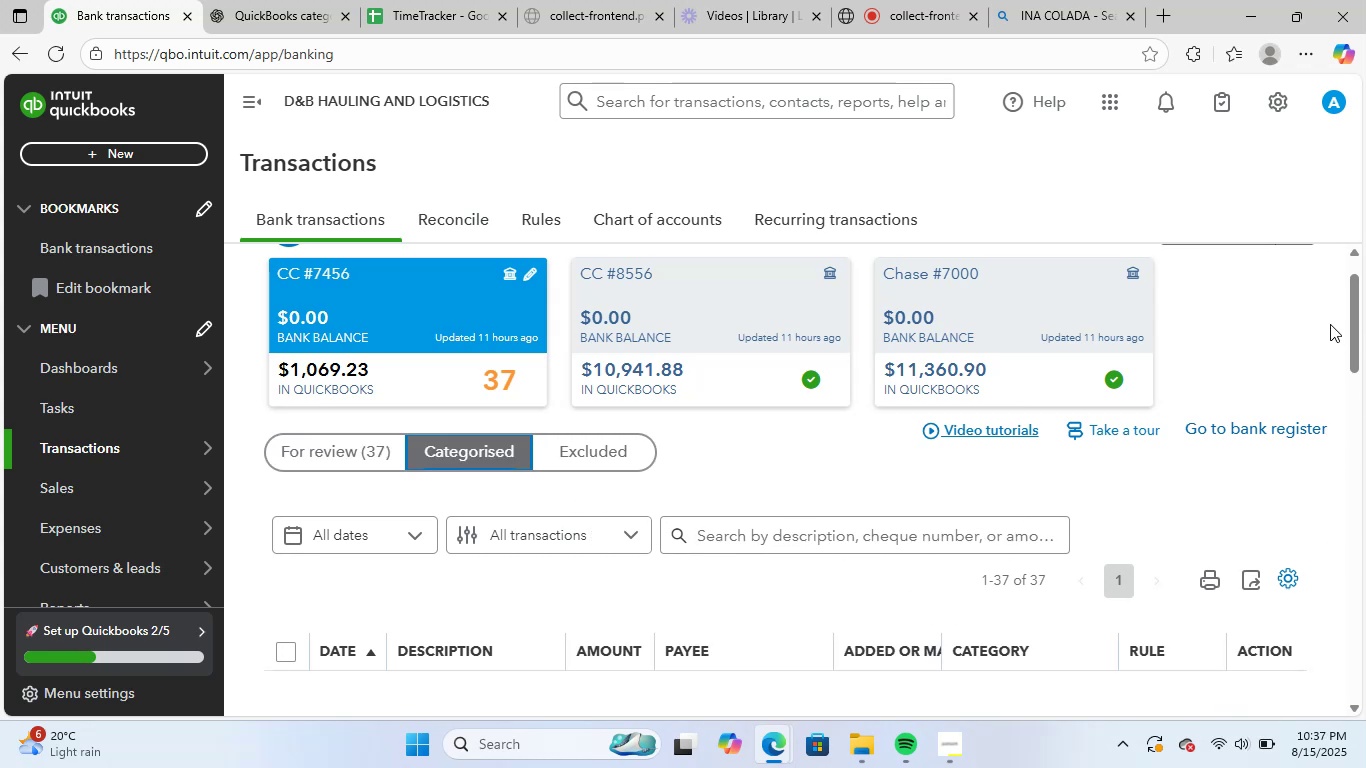 
left_click_drag(start_coordinate=[1357, 335], to_coordinate=[1355, 346])
 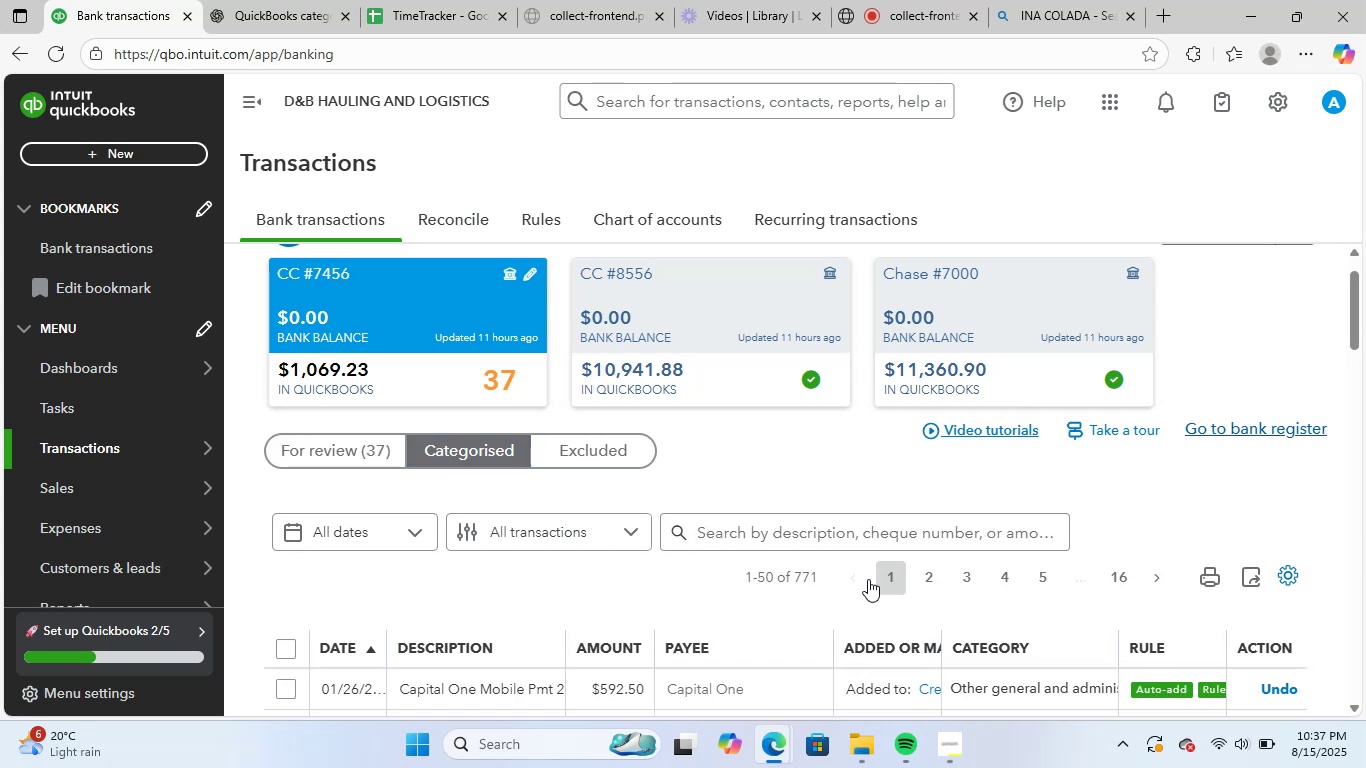 
scroll: coordinate [871, 565], scroll_direction: down, amount: 3.0
 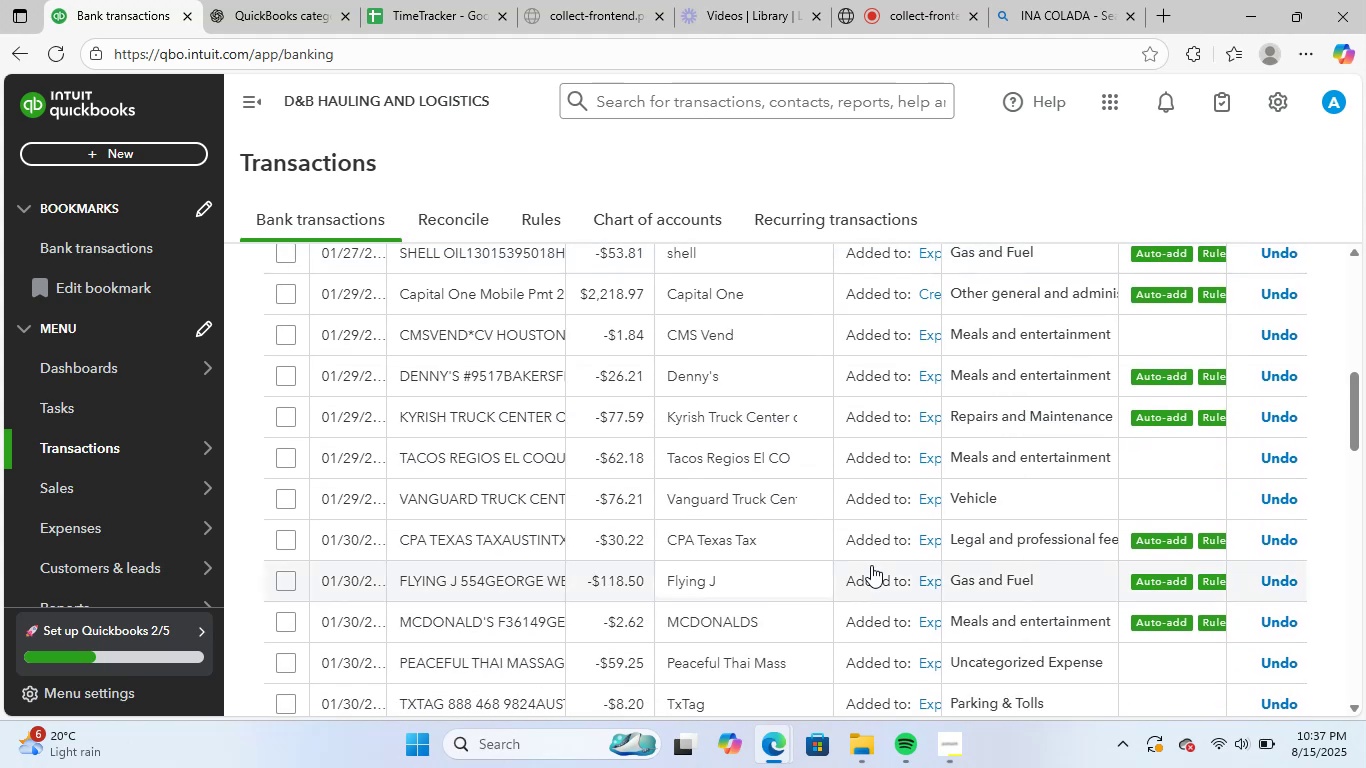 
scroll: coordinate [871, 565], scroll_direction: none, amount: 0.0
 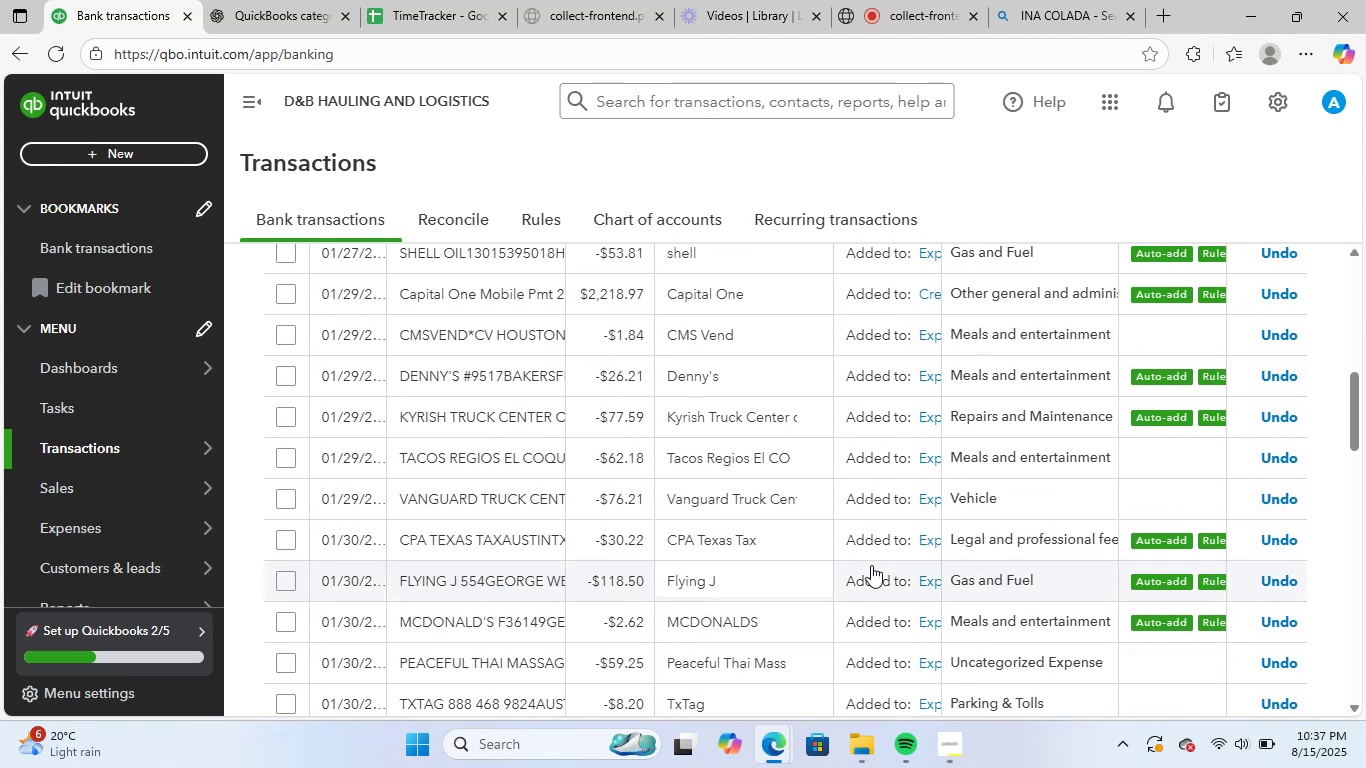 
scroll: coordinate [871, 565], scroll_direction: down, amount: 3.0
 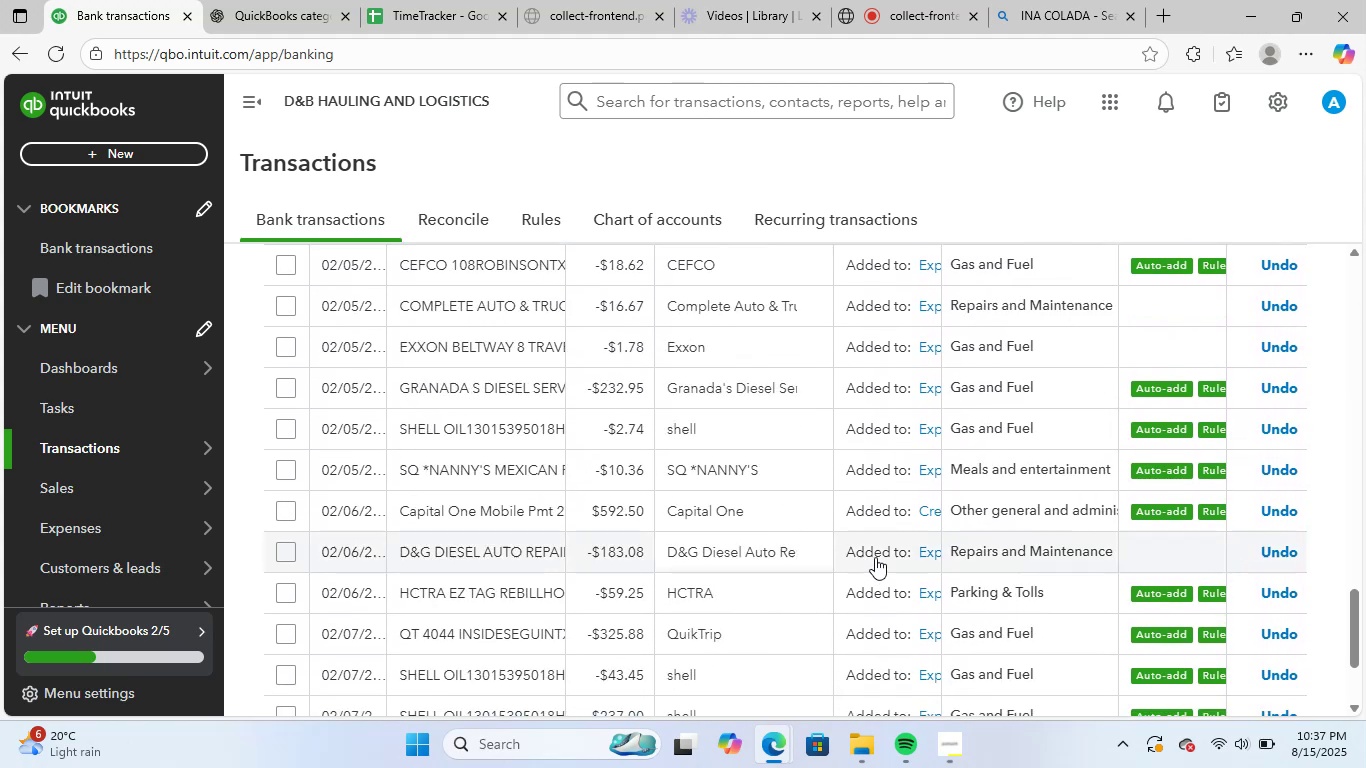 
scroll: coordinate [886, 555], scroll_direction: up, amount: 13.0
 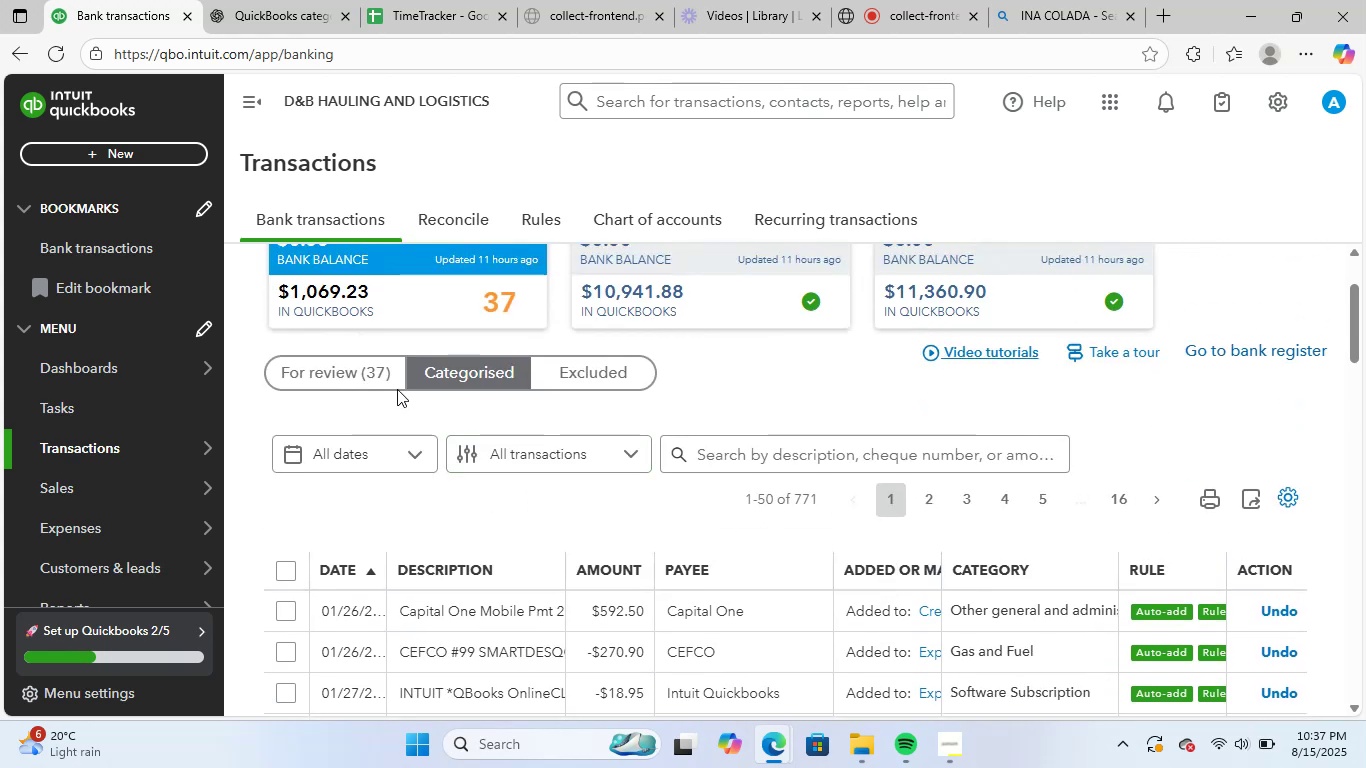 
left_click([385, 375])
 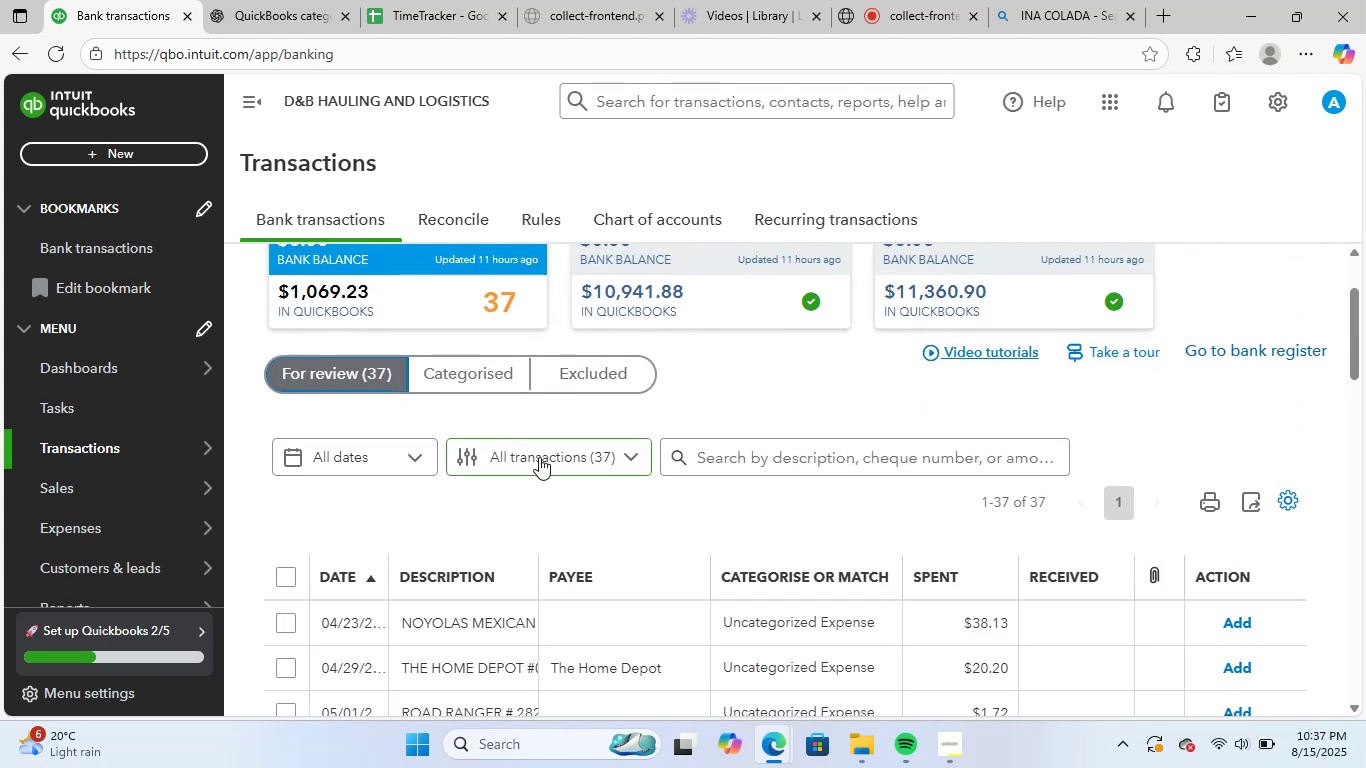 
scroll: coordinate [706, 477], scroll_direction: down, amount: 2.0
 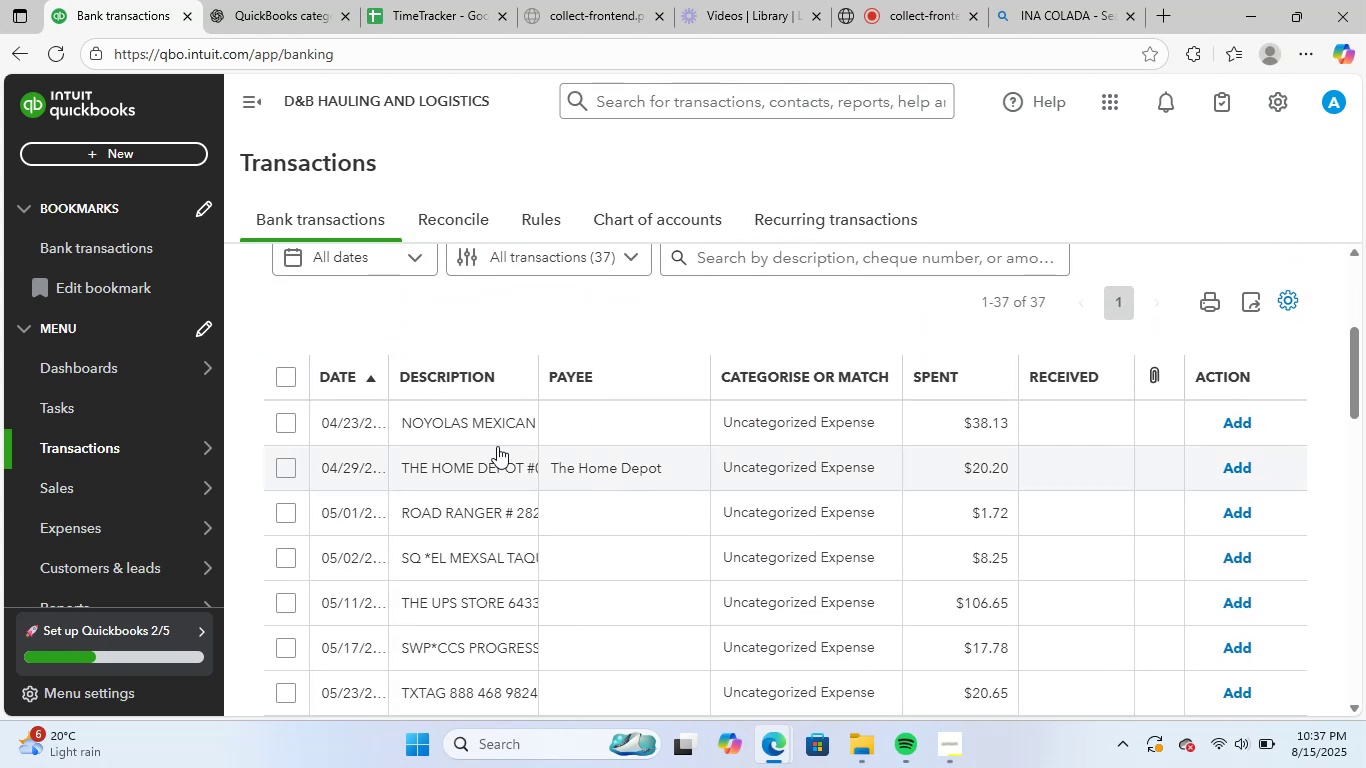 
left_click([495, 439])
 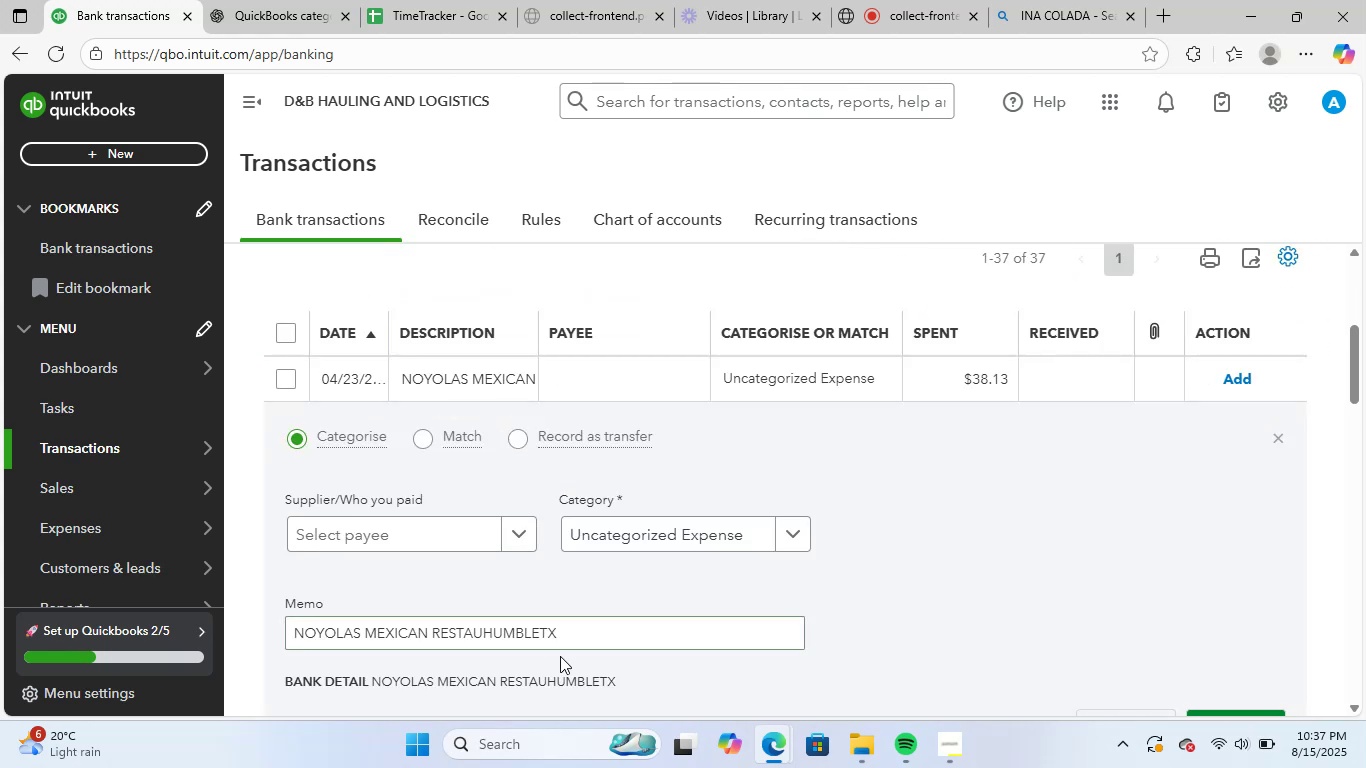 
left_click_drag(start_coordinate=[597, 639], to_coordinate=[194, 597])
 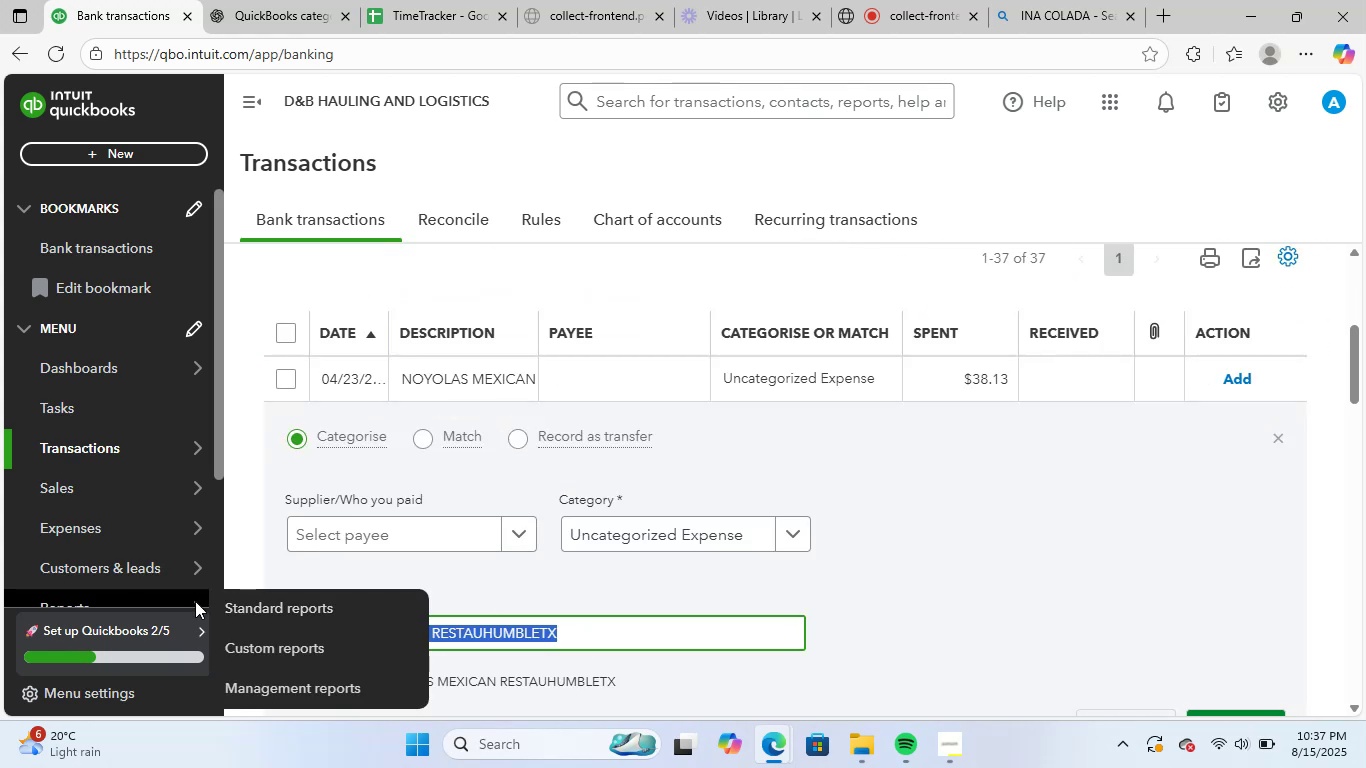 
key(Control+ControlLeft)
 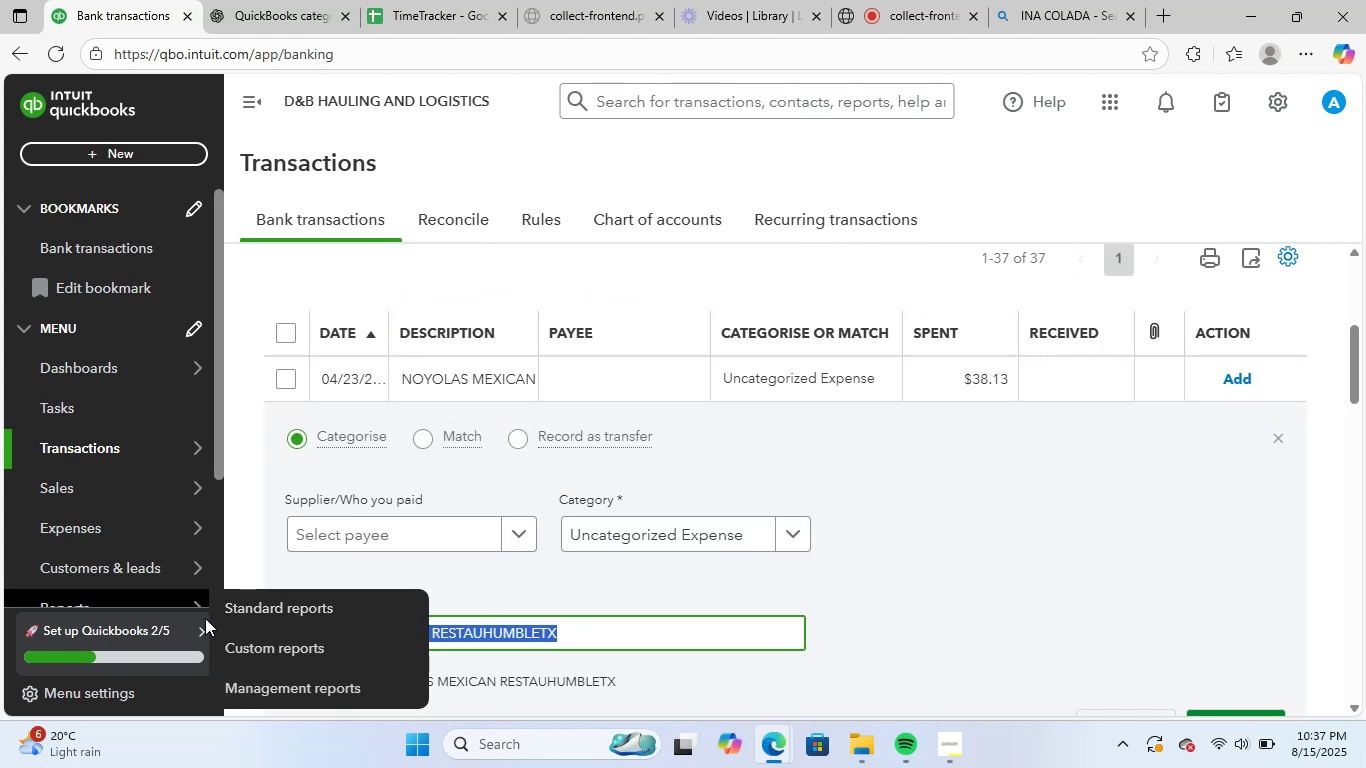 
key(Control+C)
 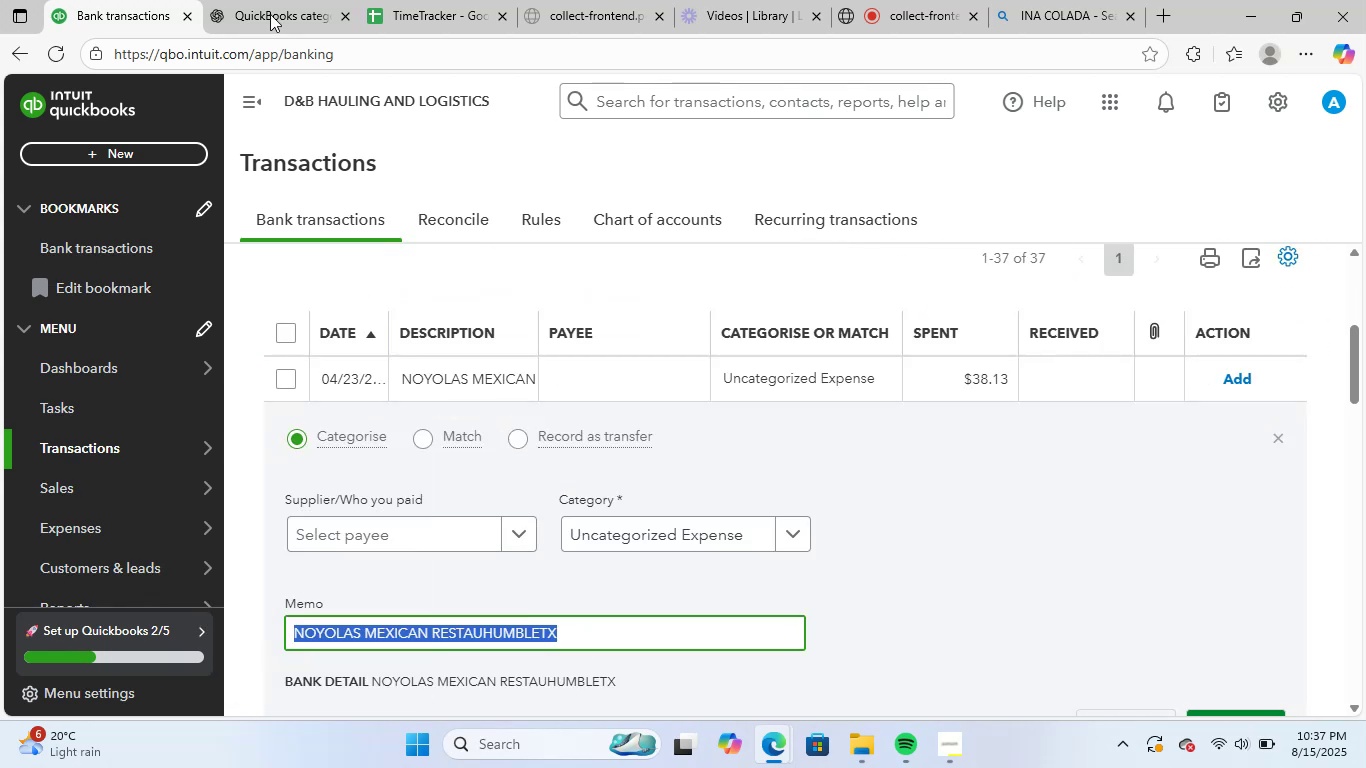 
left_click([284, 0])
 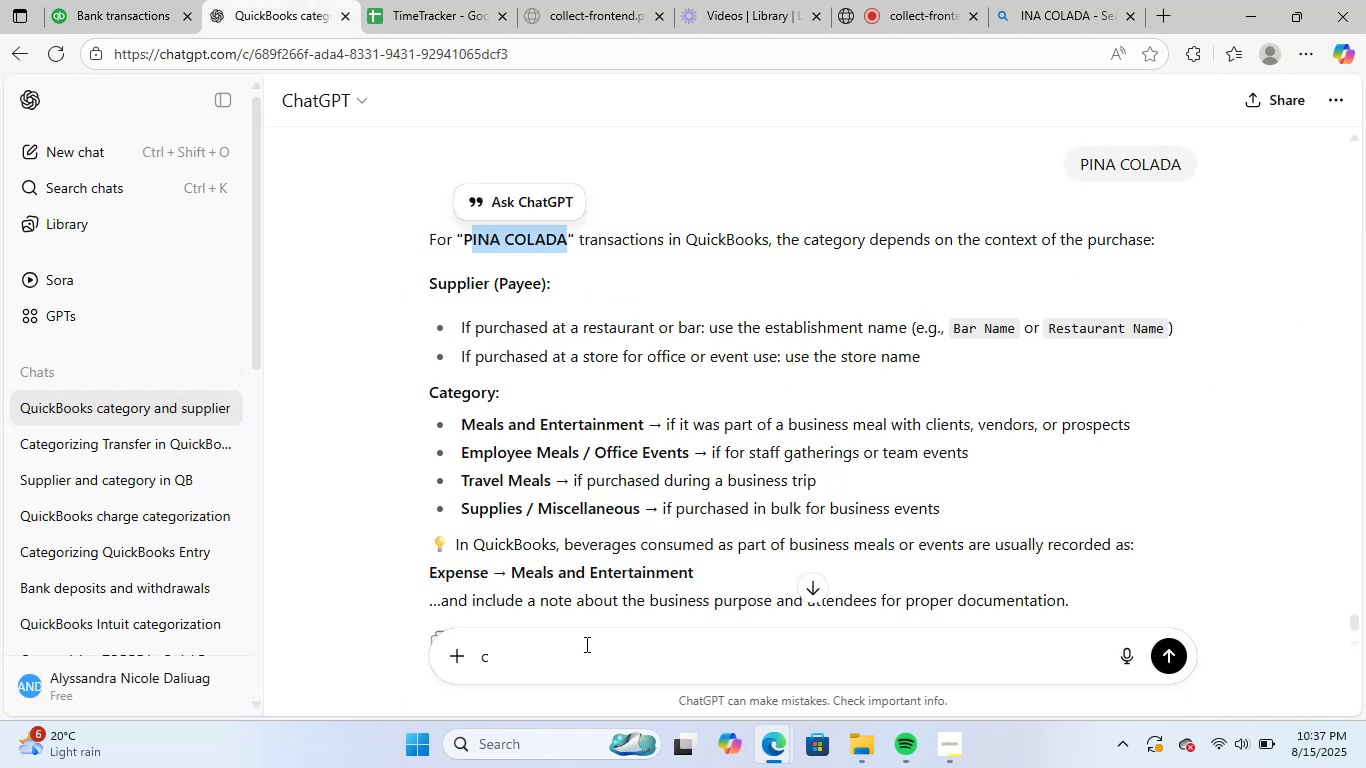 
left_click([585, 645])
 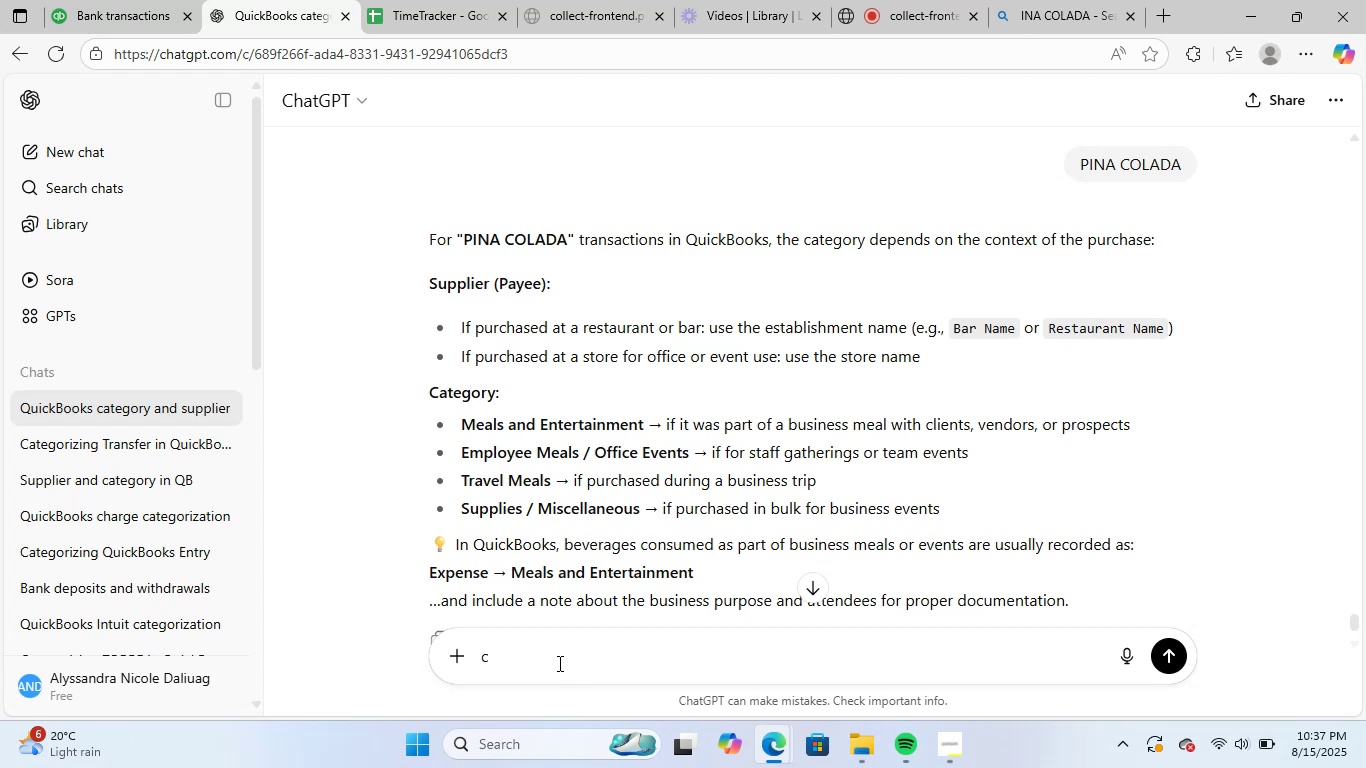 
key(Backspace)
 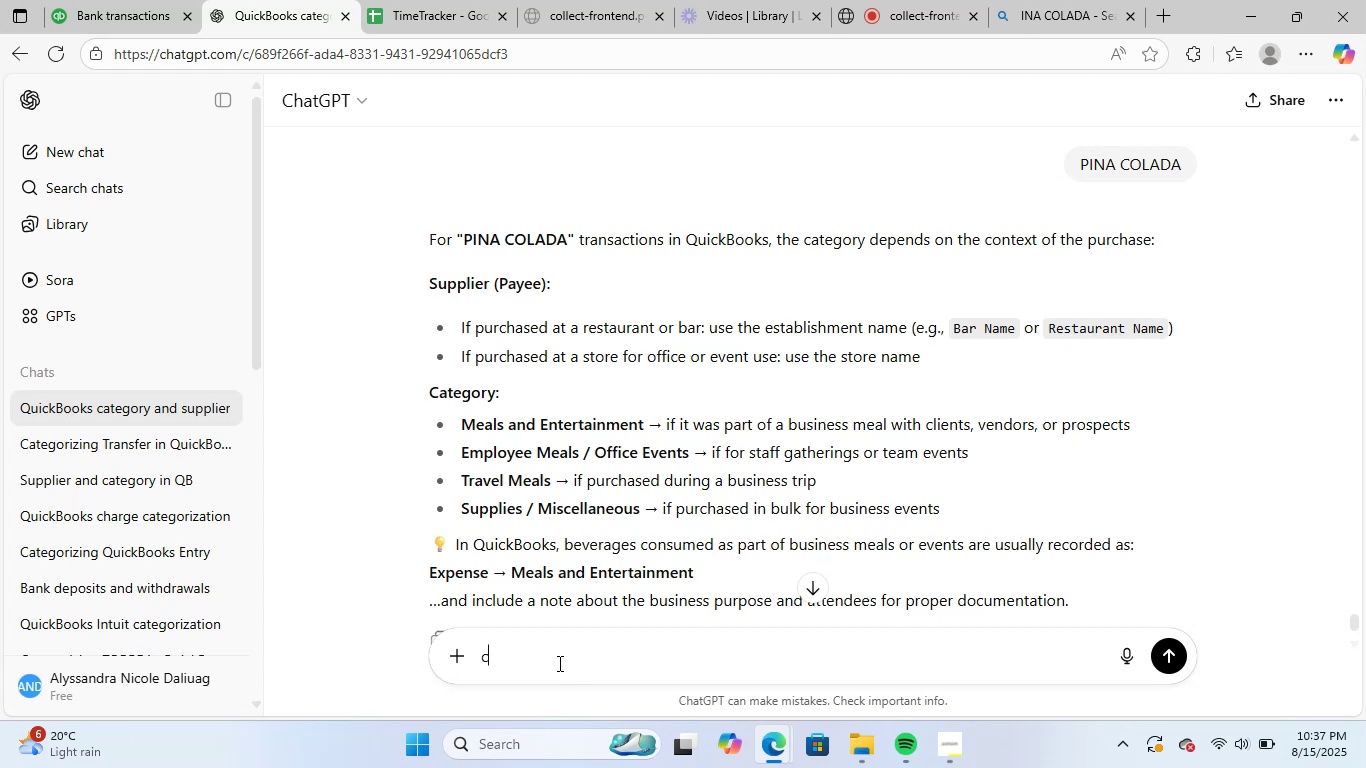 
hold_key(key=ControlLeft, duration=0.46)
 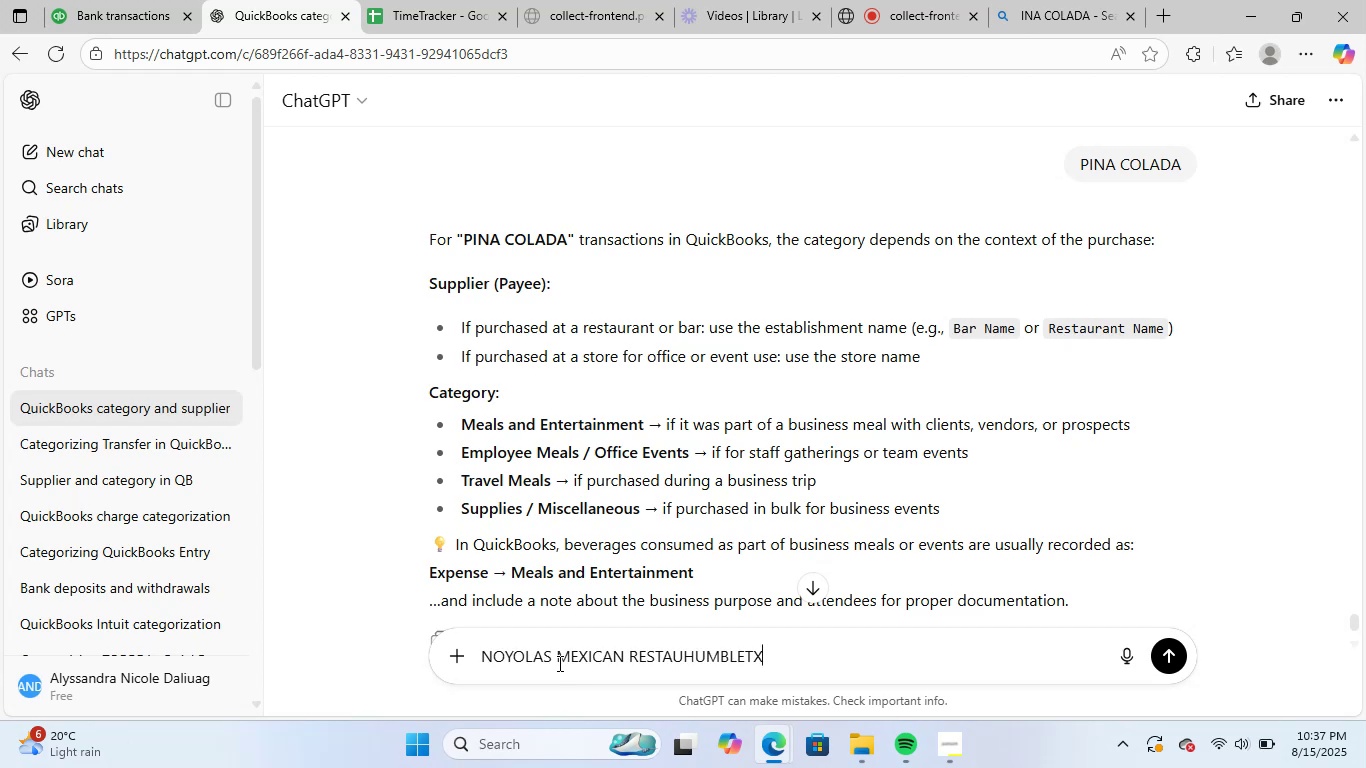 
hold_key(key=V, duration=0.31)
 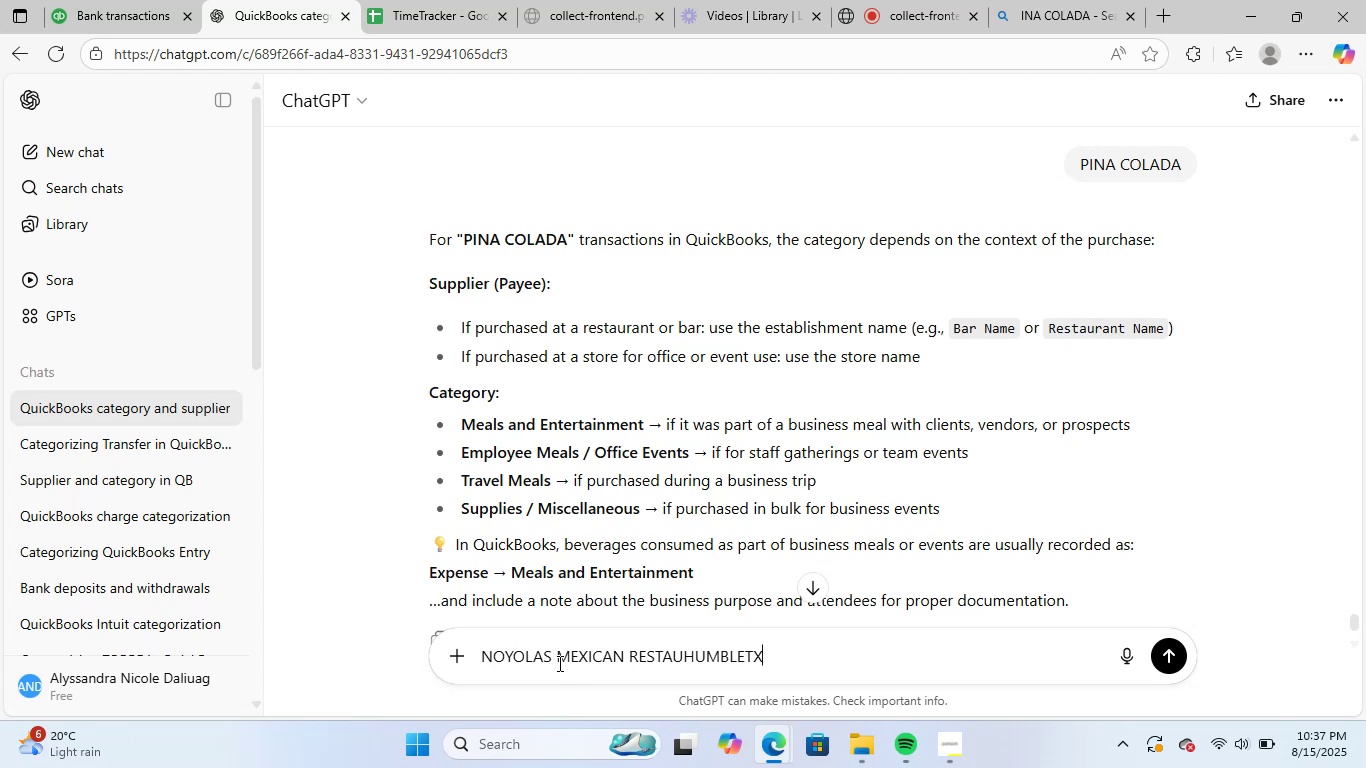 
key(NumpadEnter)
 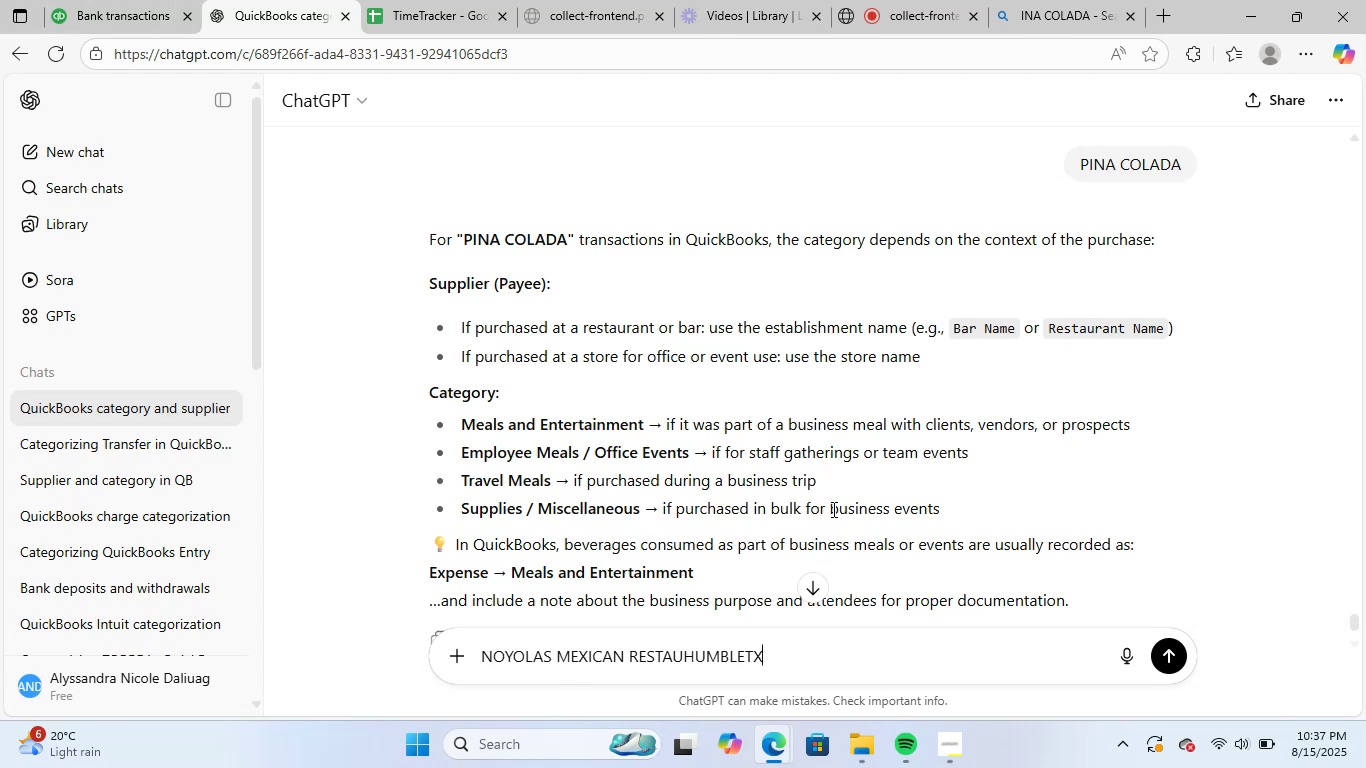 
left_click([933, 0])
 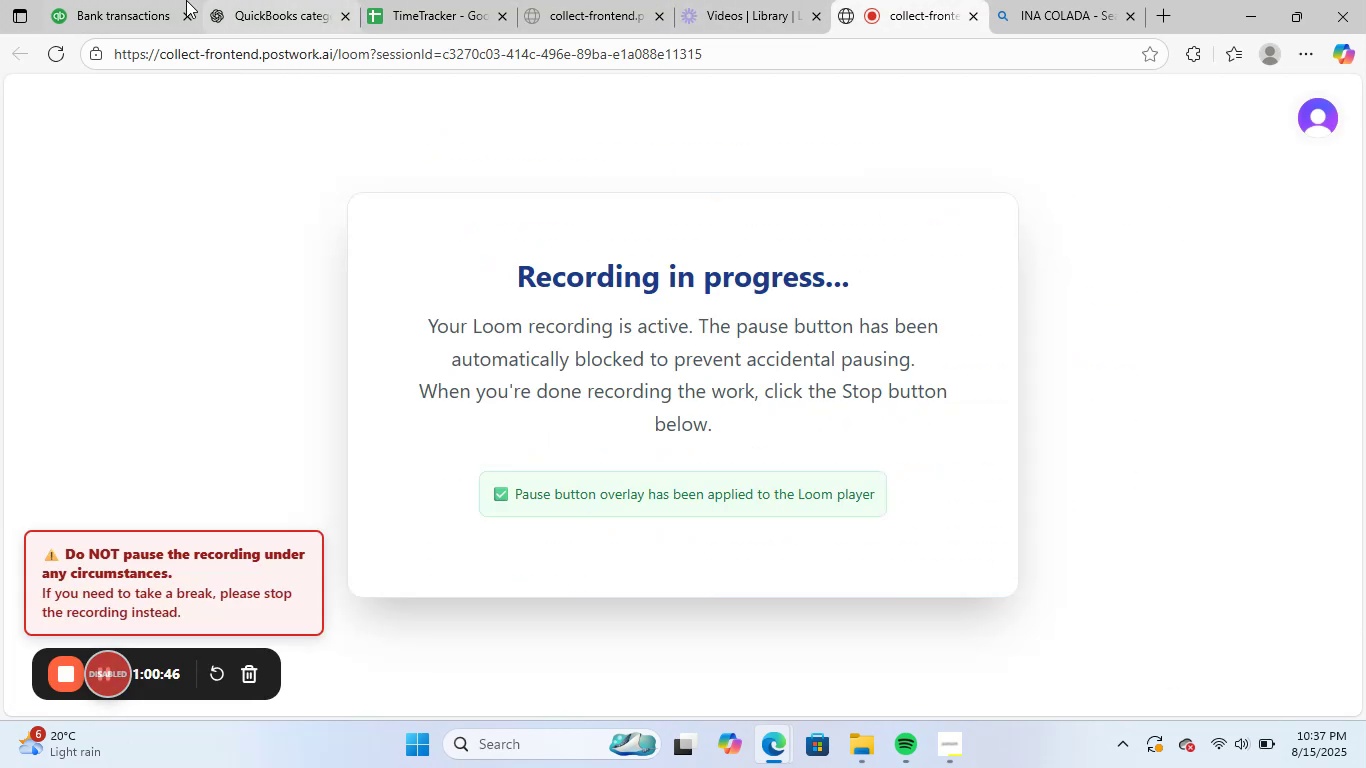 
left_click([120, 0])
 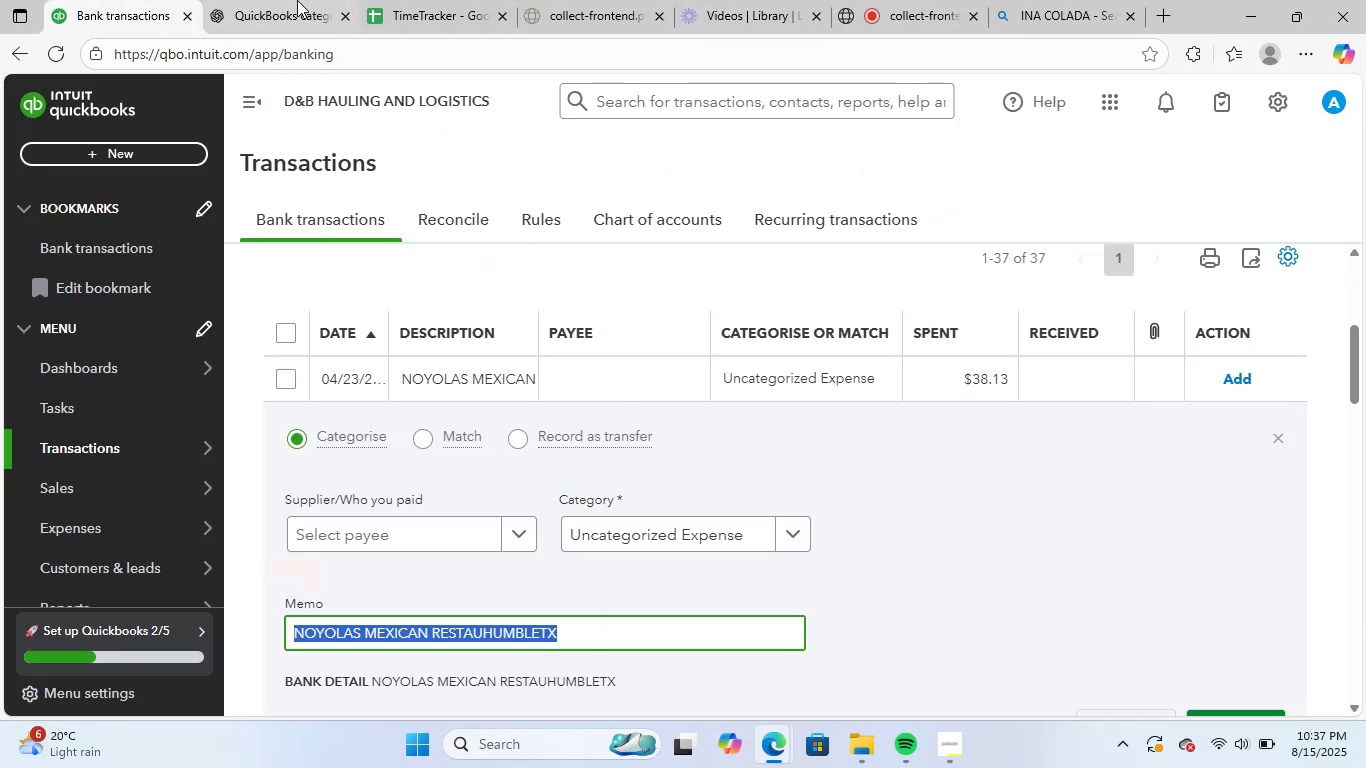 
left_click([268, 0])
 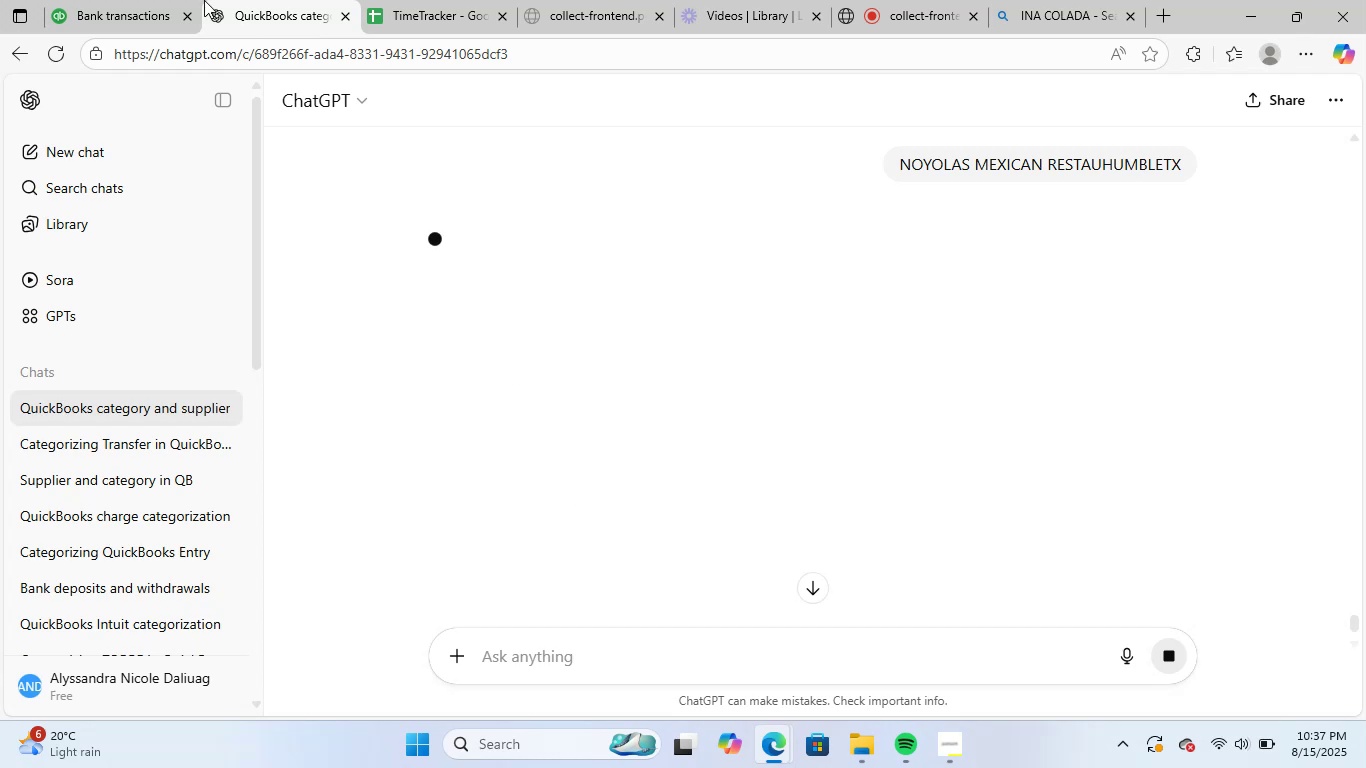 
left_click([132, 0])
 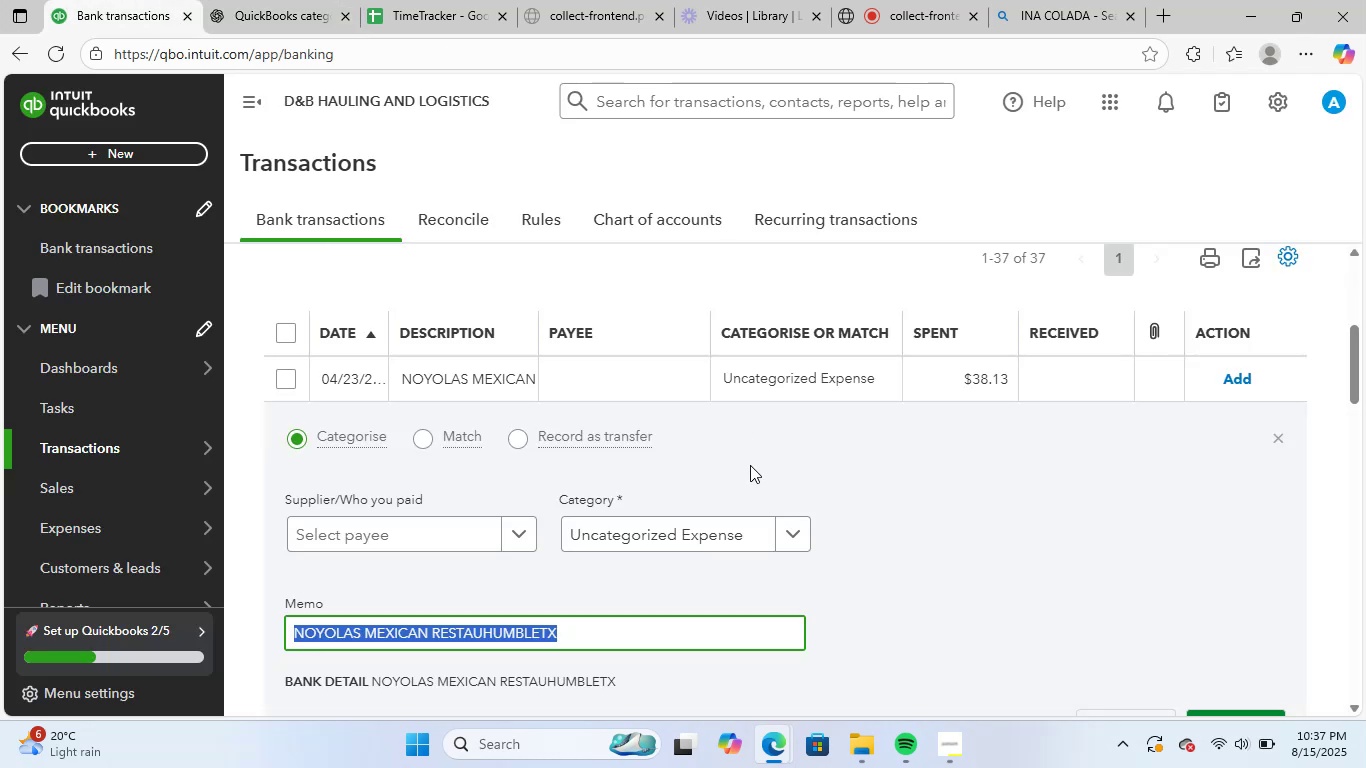 
scroll: coordinate [979, 603], scroll_direction: down, amount: 5.0
 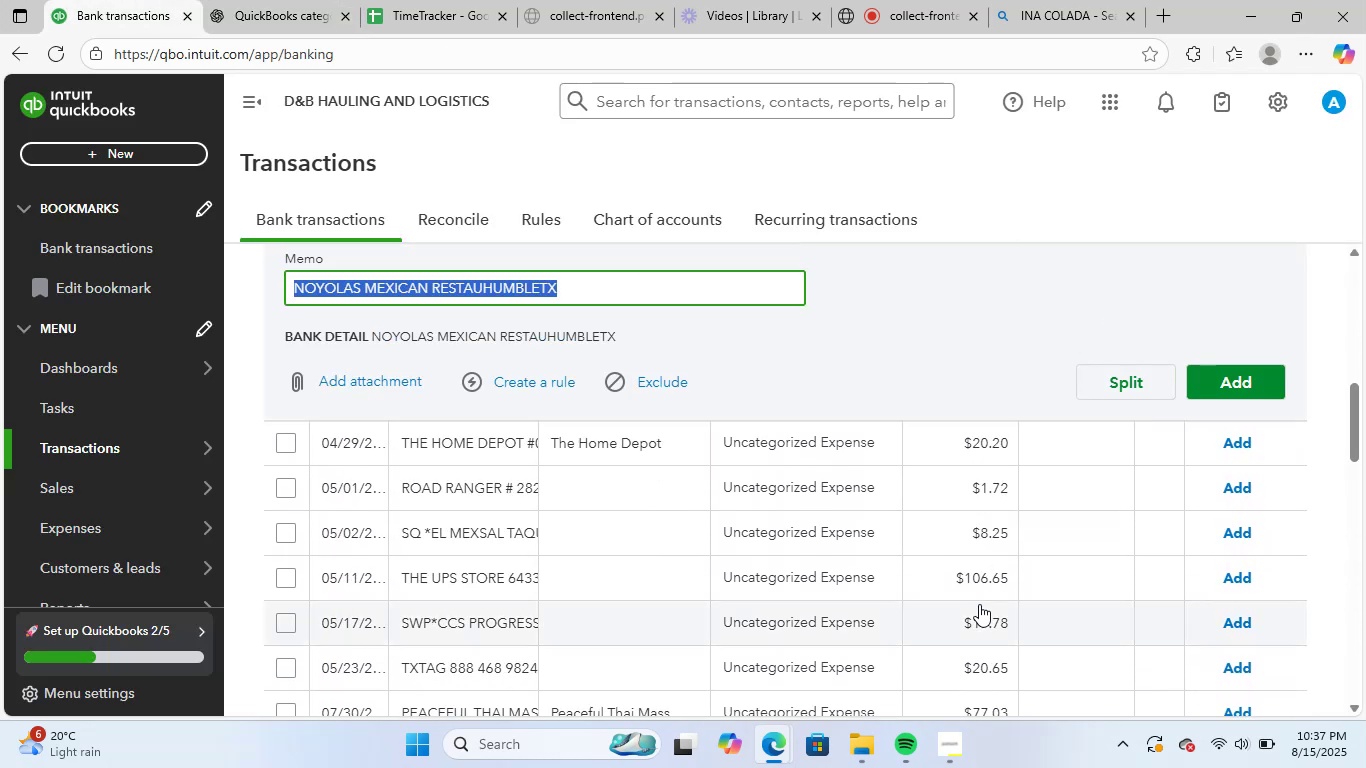 
scroll: coordinate [979, 604], scroll_direction: up, amount: 4.0
 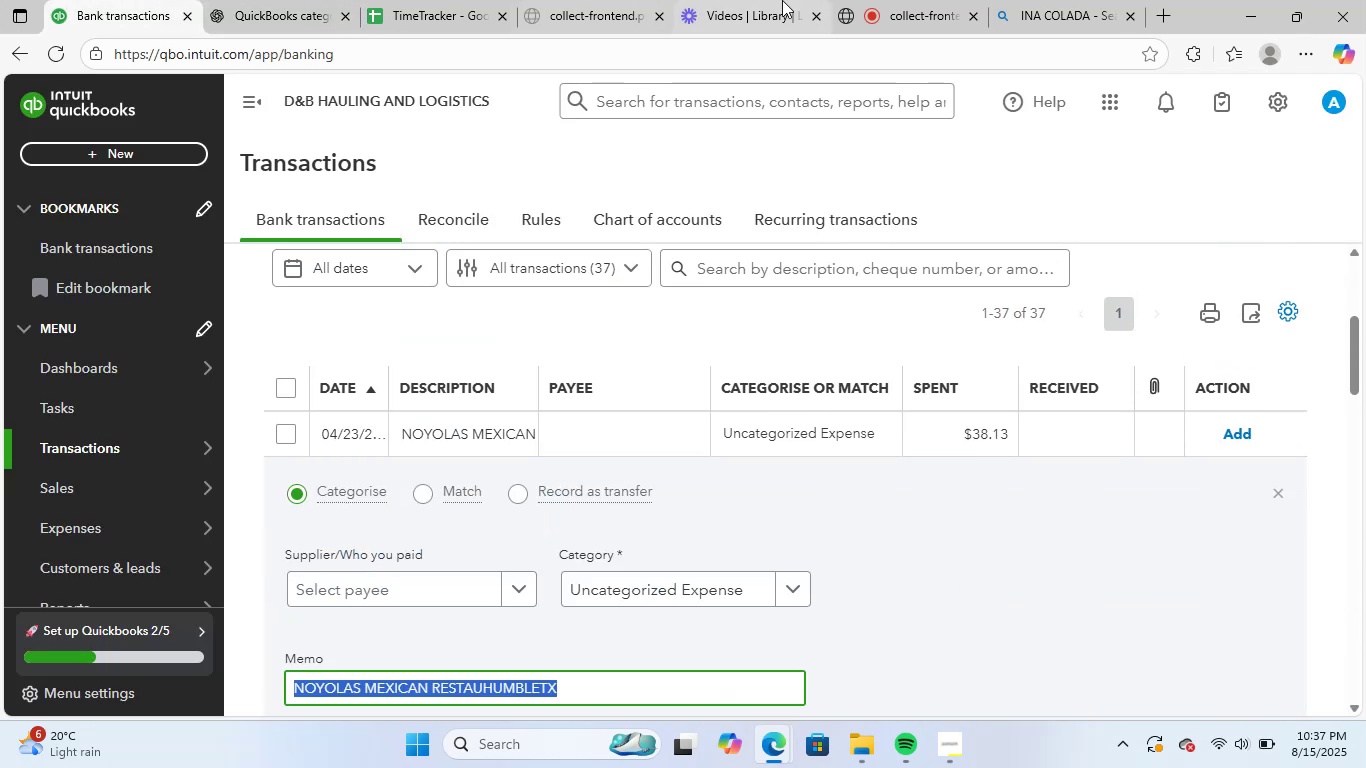 
left_click([919, 0])
 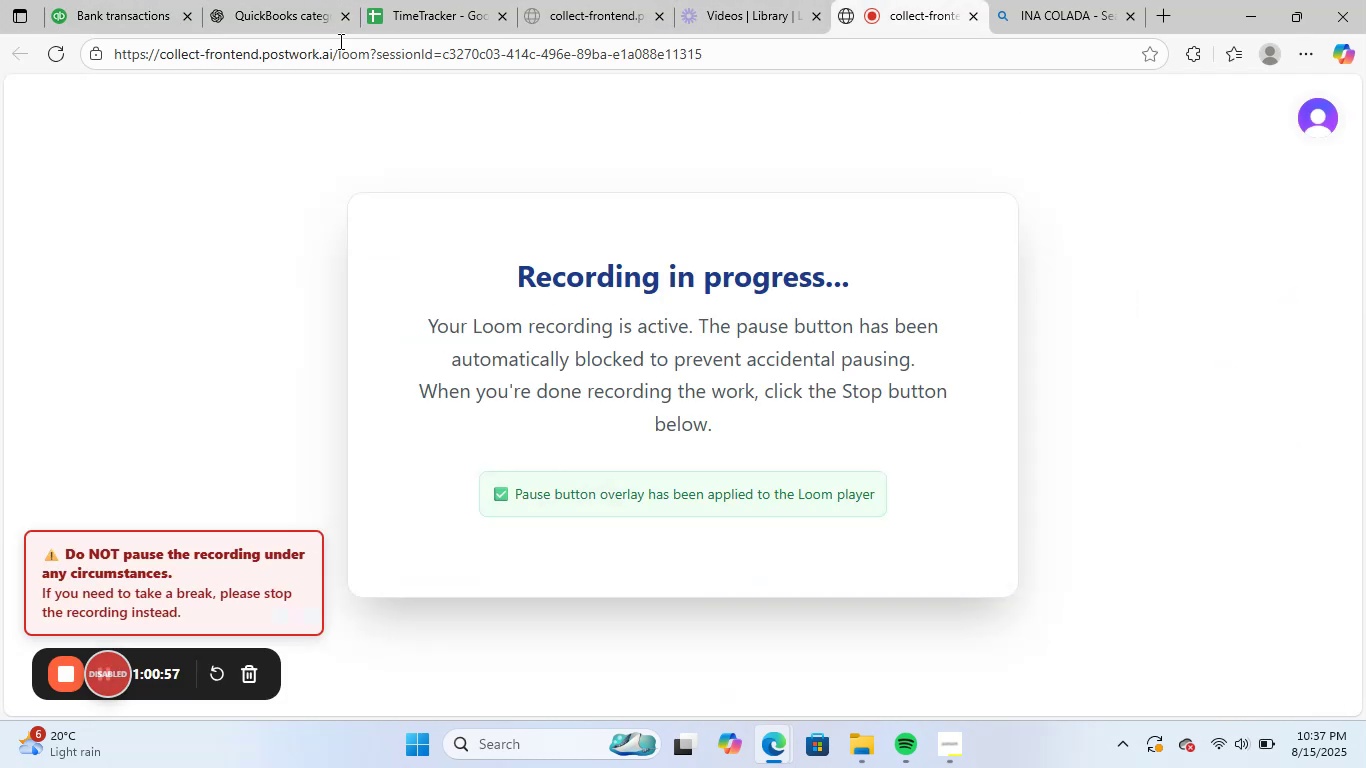 
left_click([278, 0])
 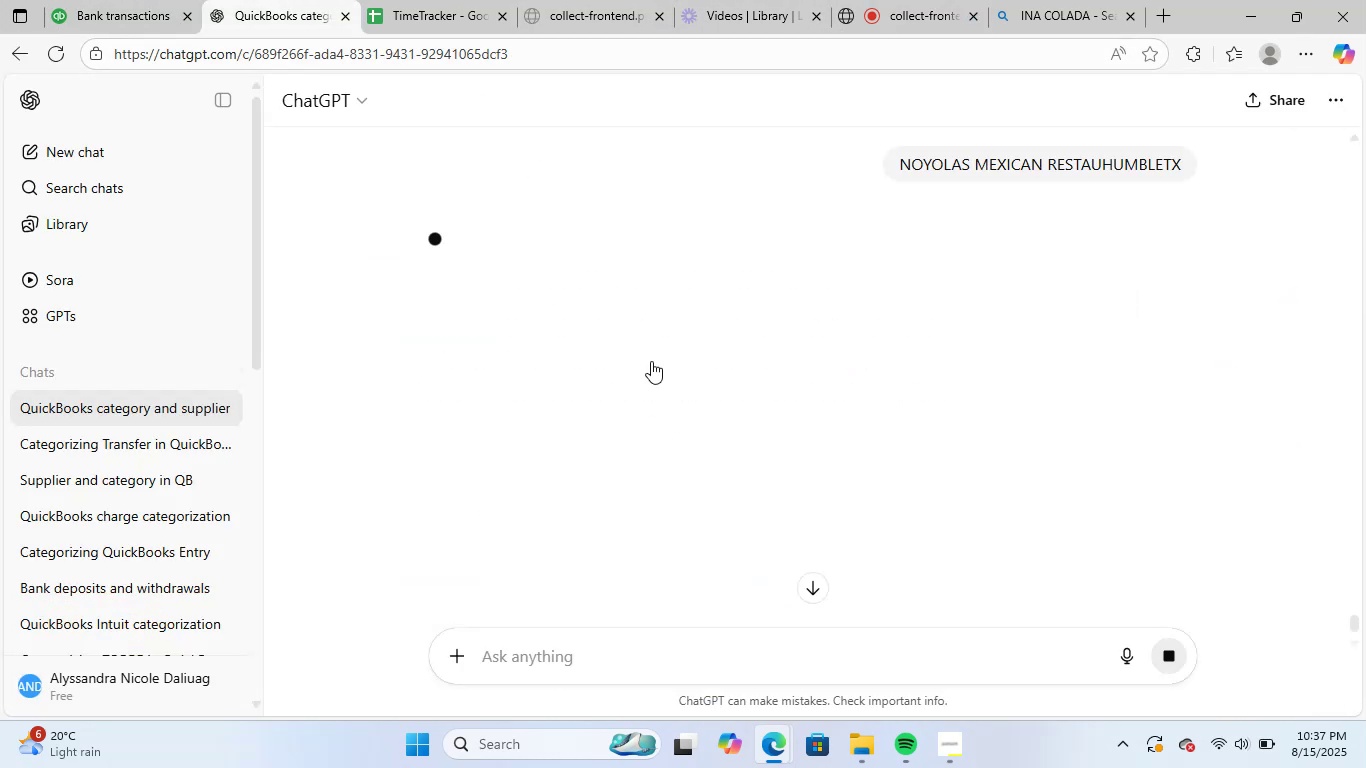 
mouse_move([759, 444])
 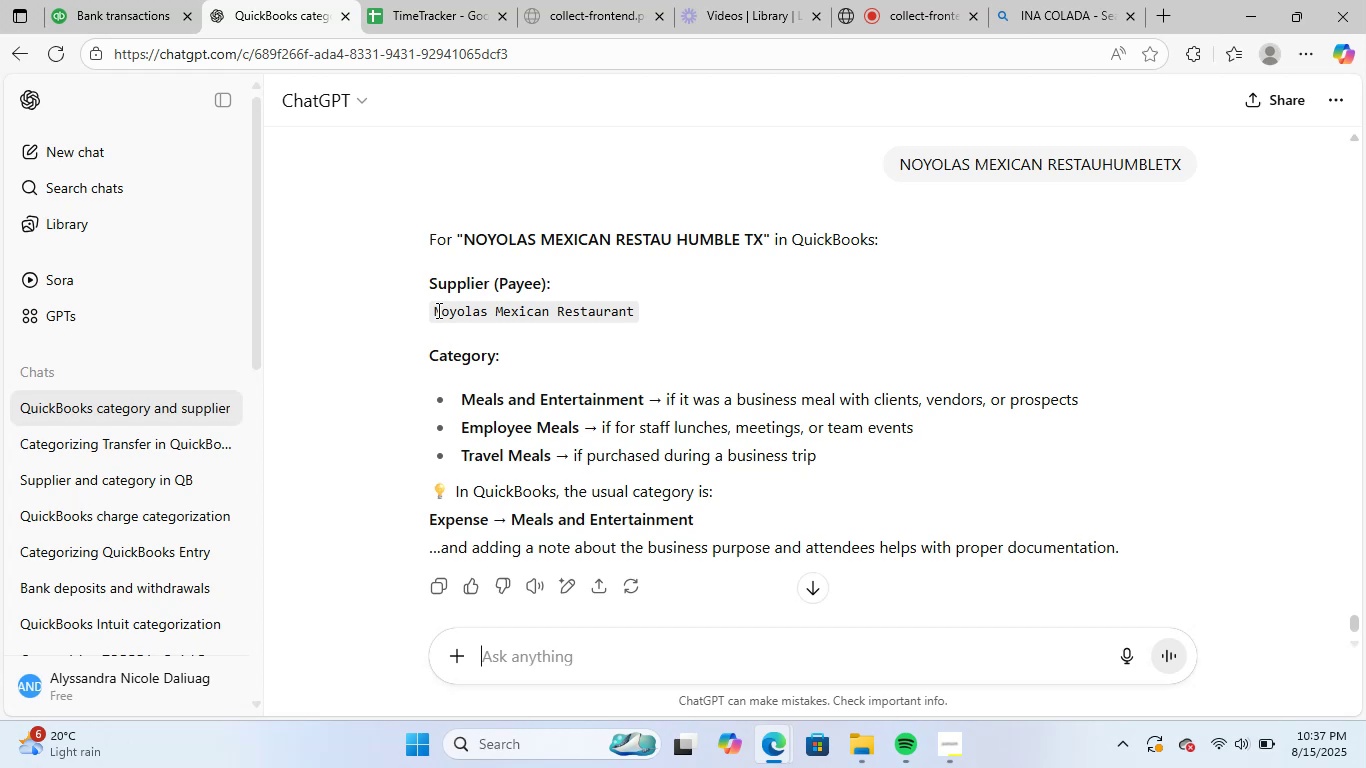 
left_click_drag(start_coordinate=[436, 309], to_coordinate=[666, 304])
 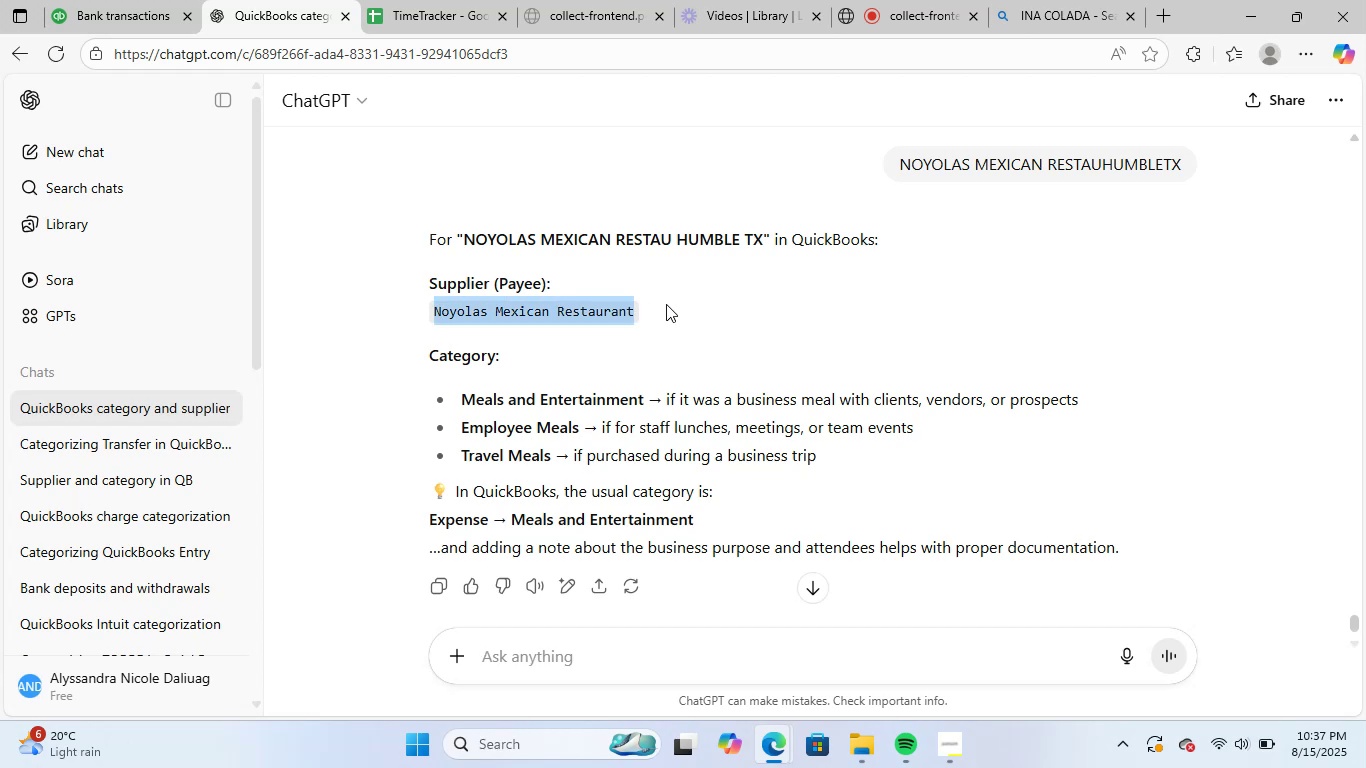 
key(Control+ControlLeft)
 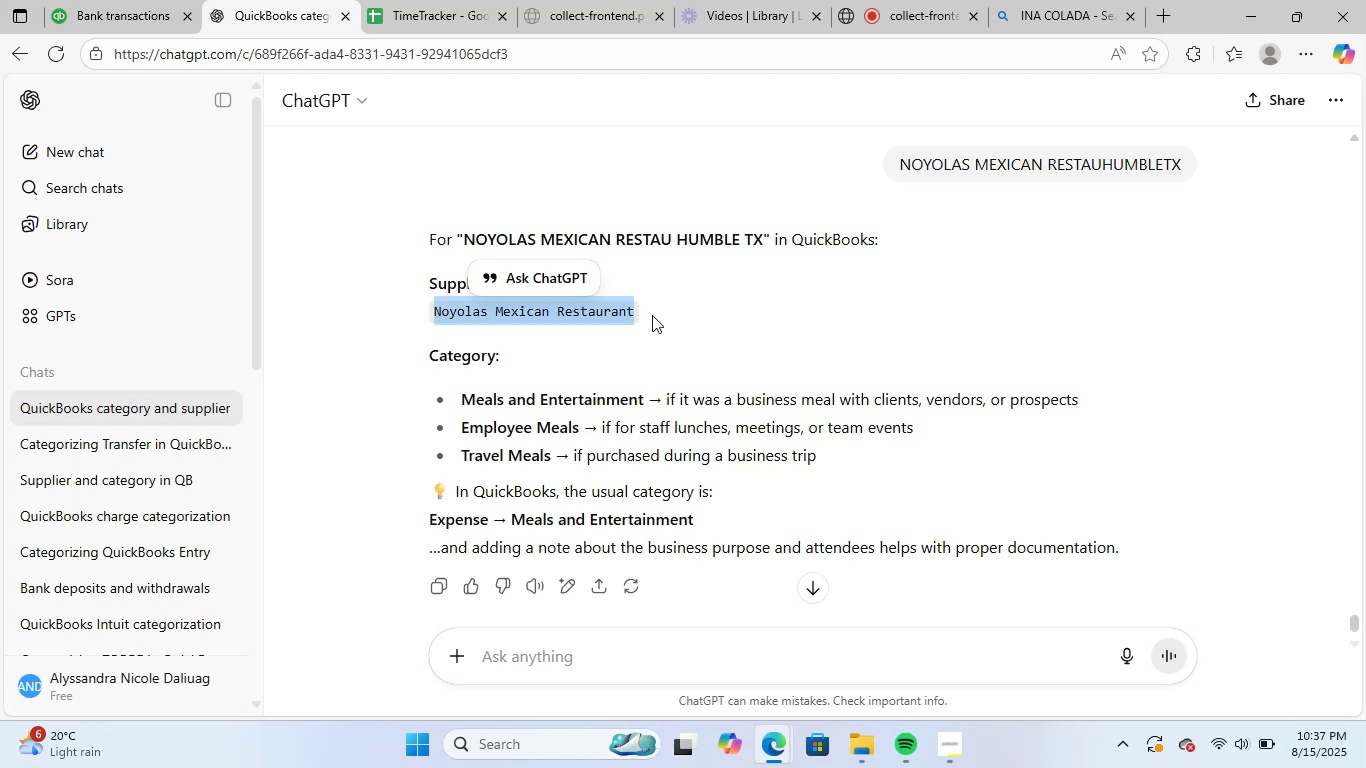 
key(Control+C)
 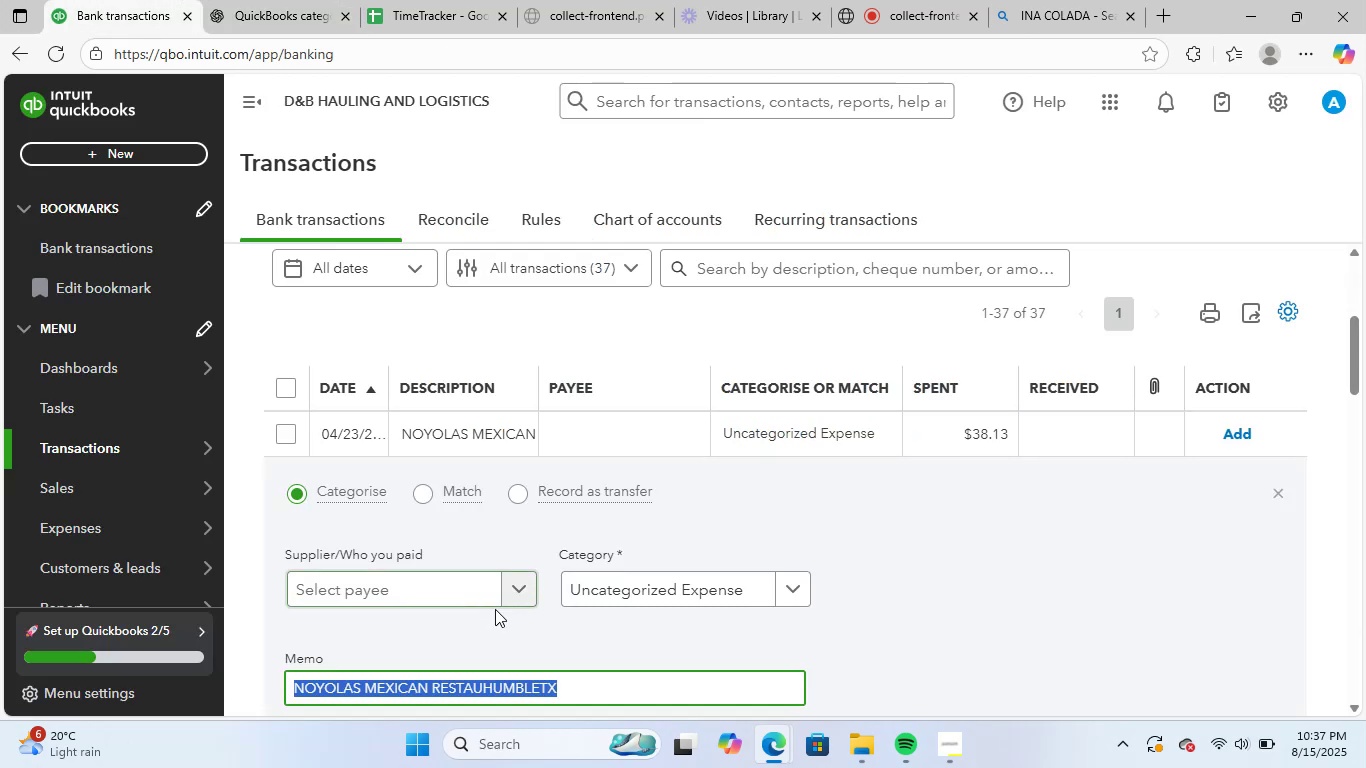 
left_click([444, 575])
 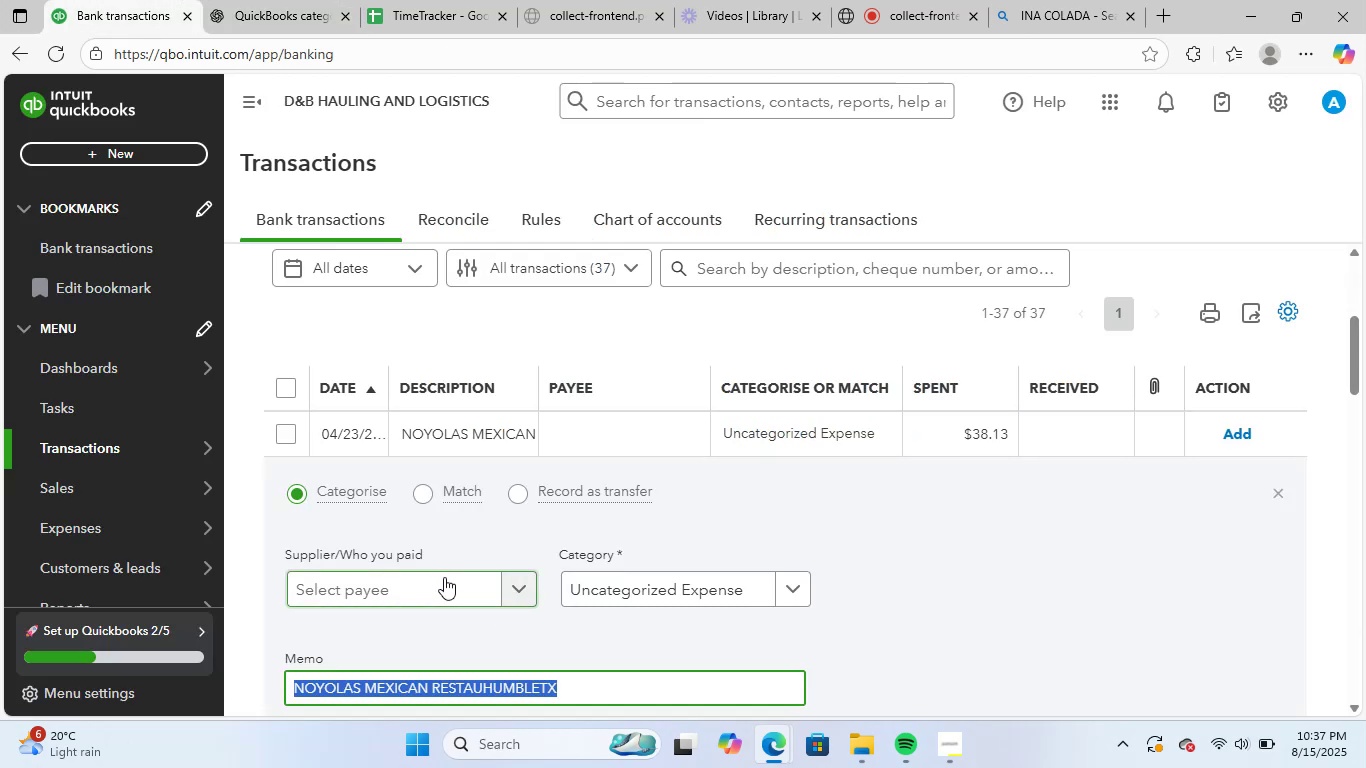 
key(Control+ControlLeft)
 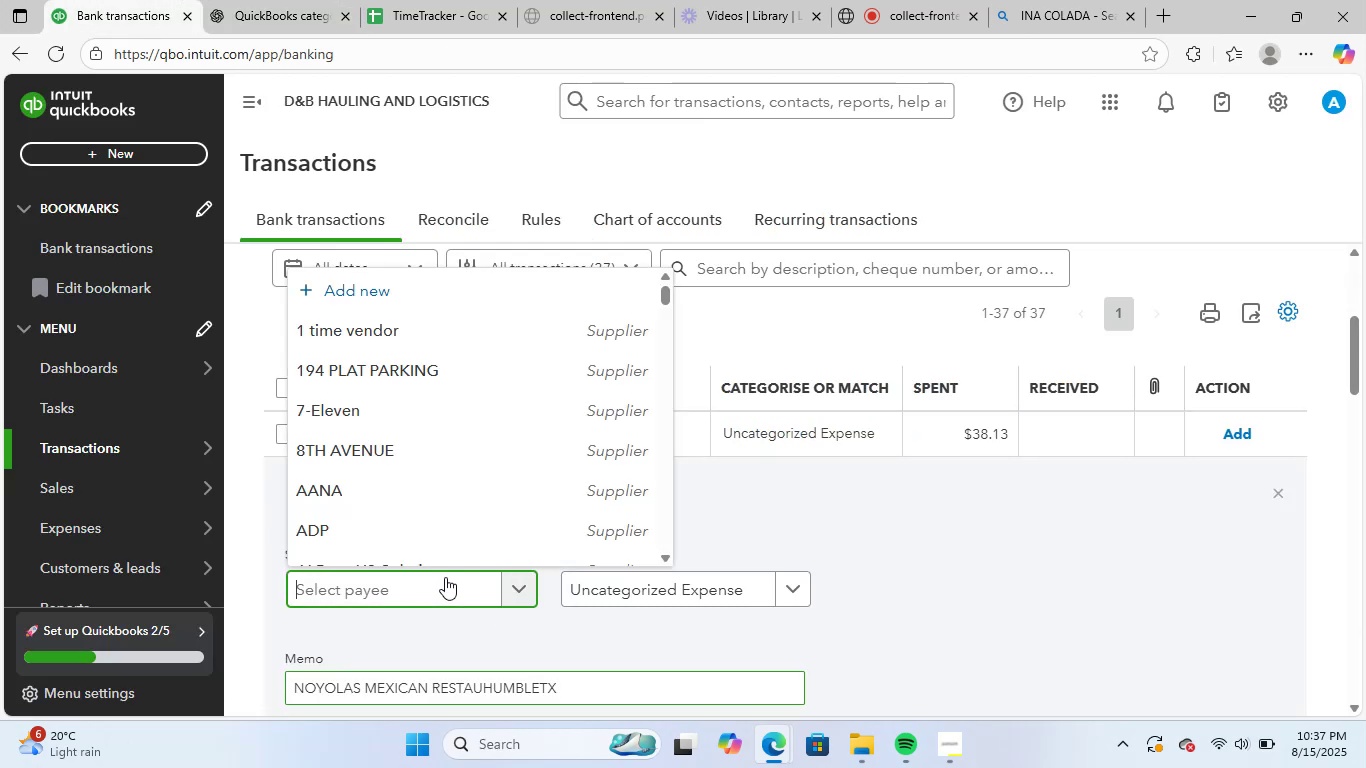 
key(Control+V)
 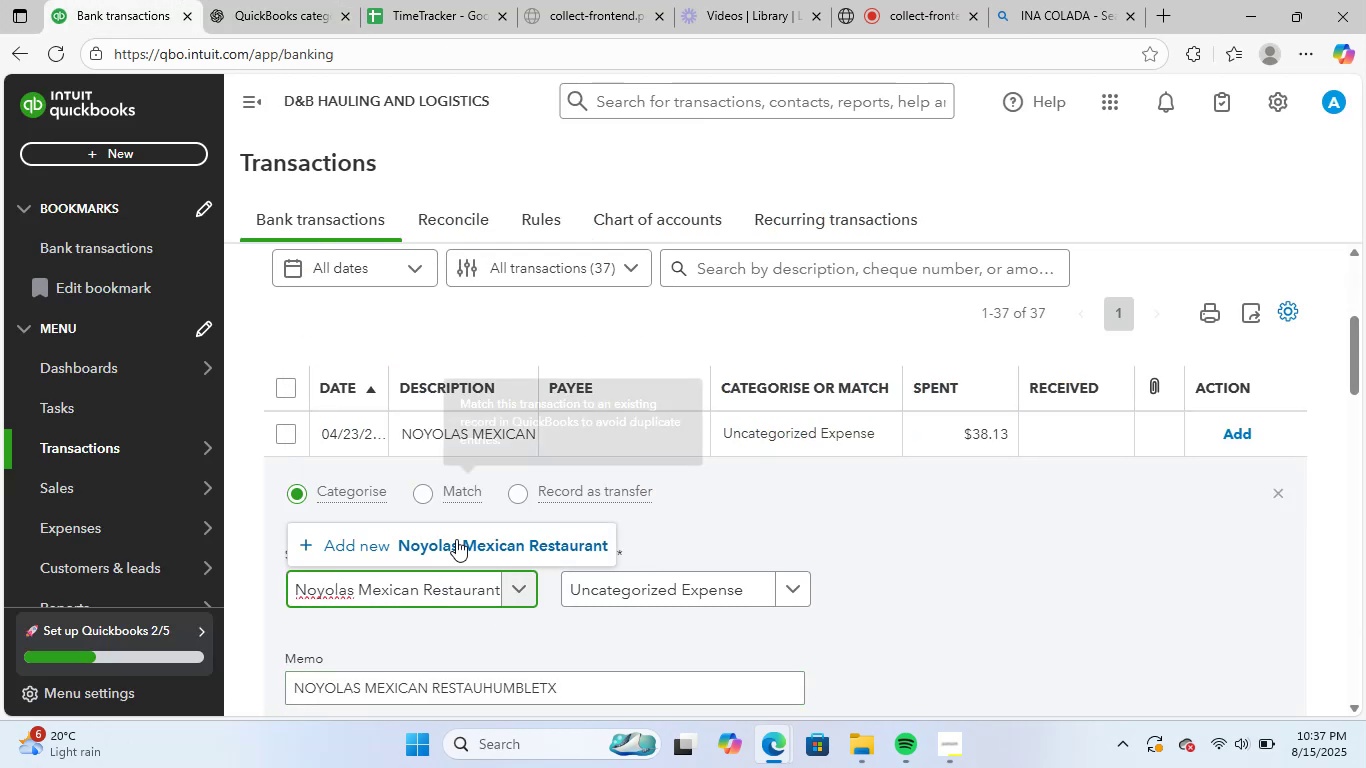 
left_click([458, 546])
 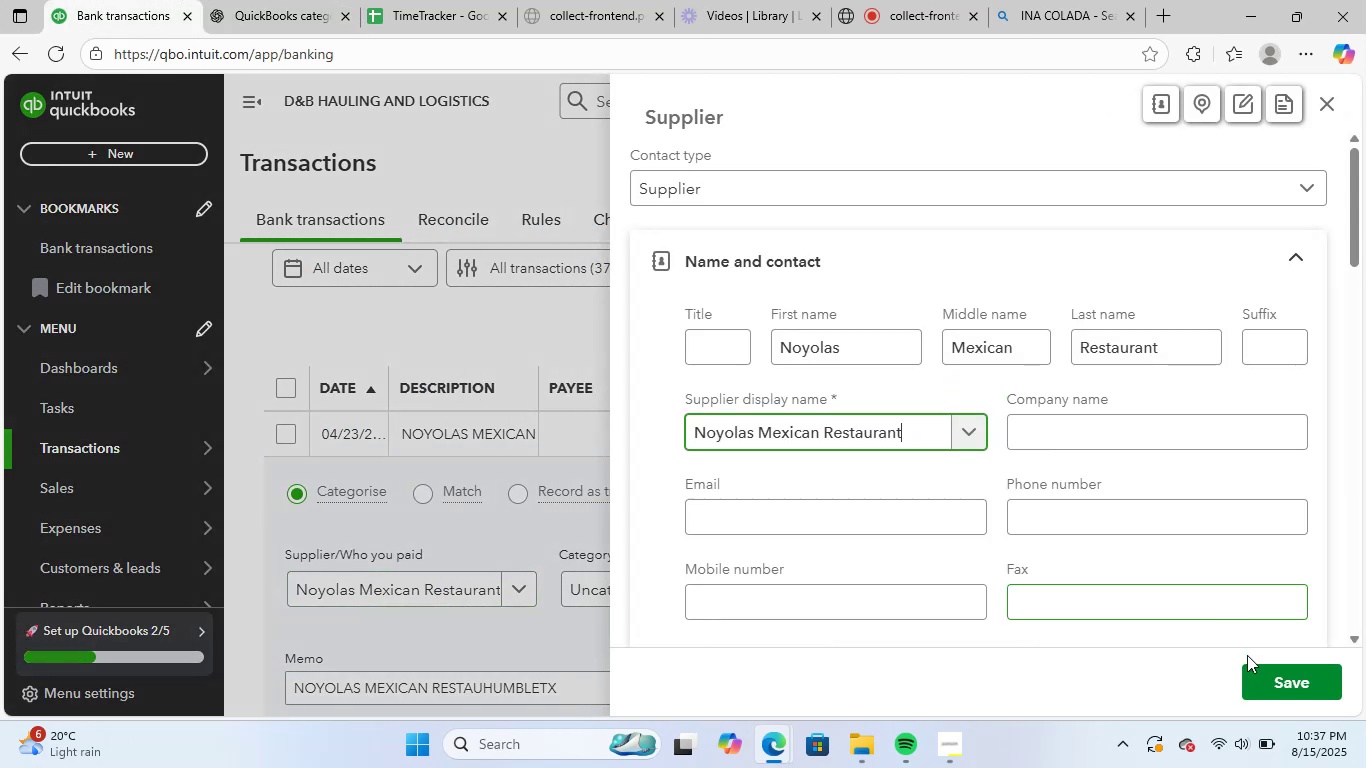 
left_click([1262, 686])
 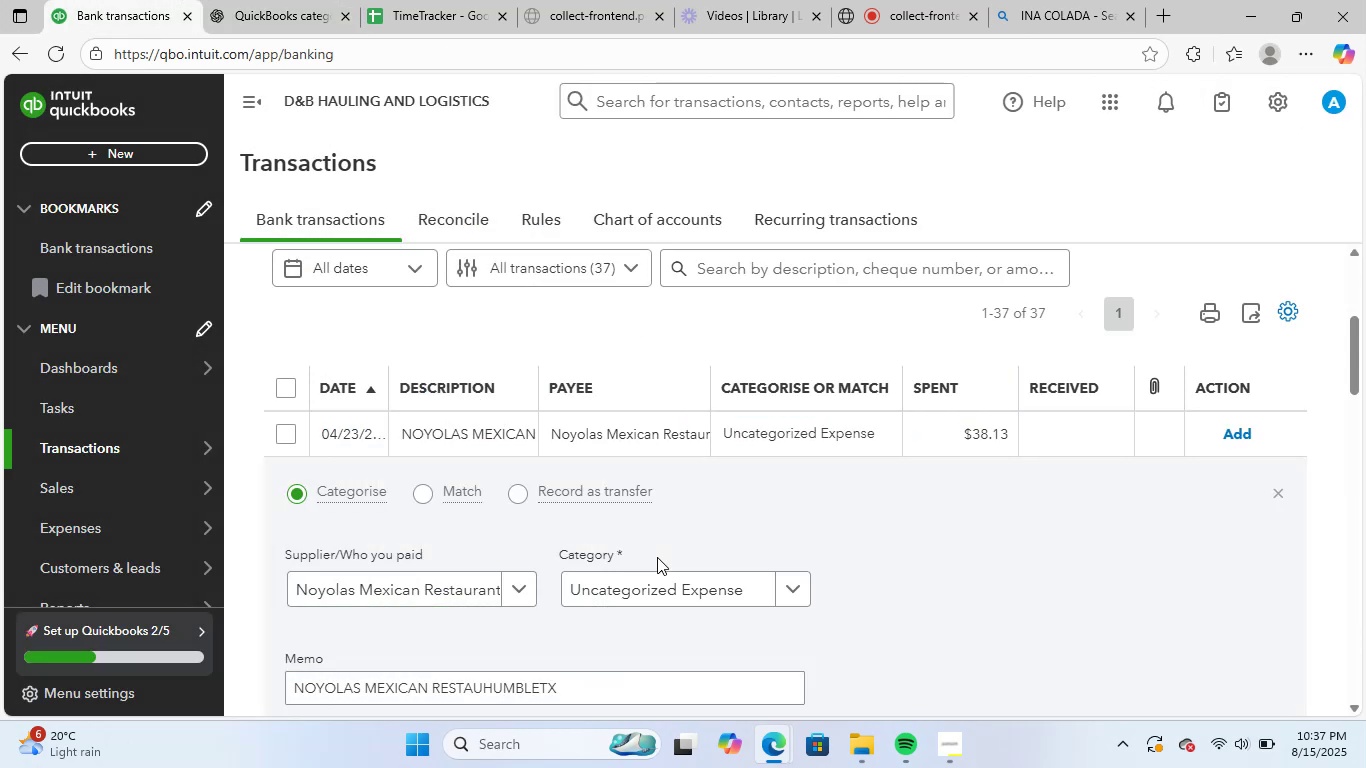 
left_click([650, 584])
 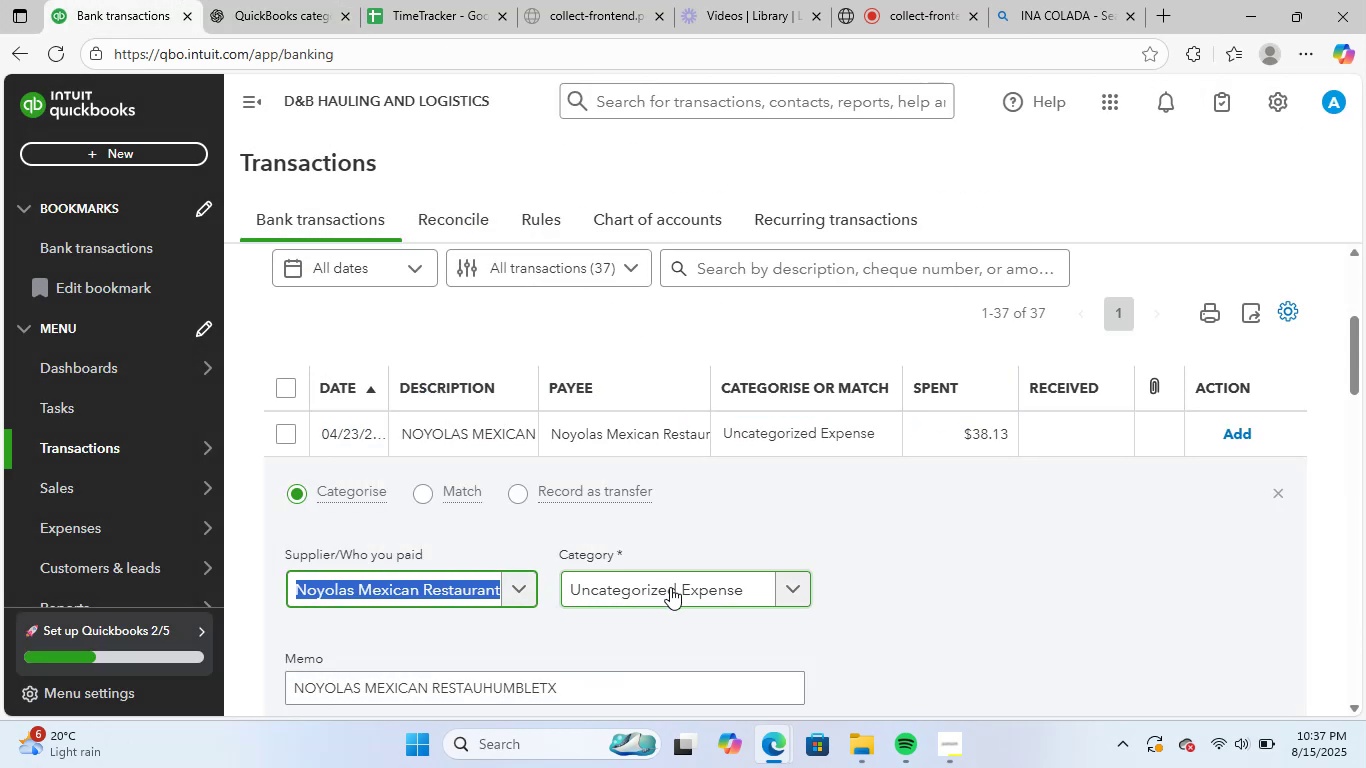 
left_click([682, 594])
 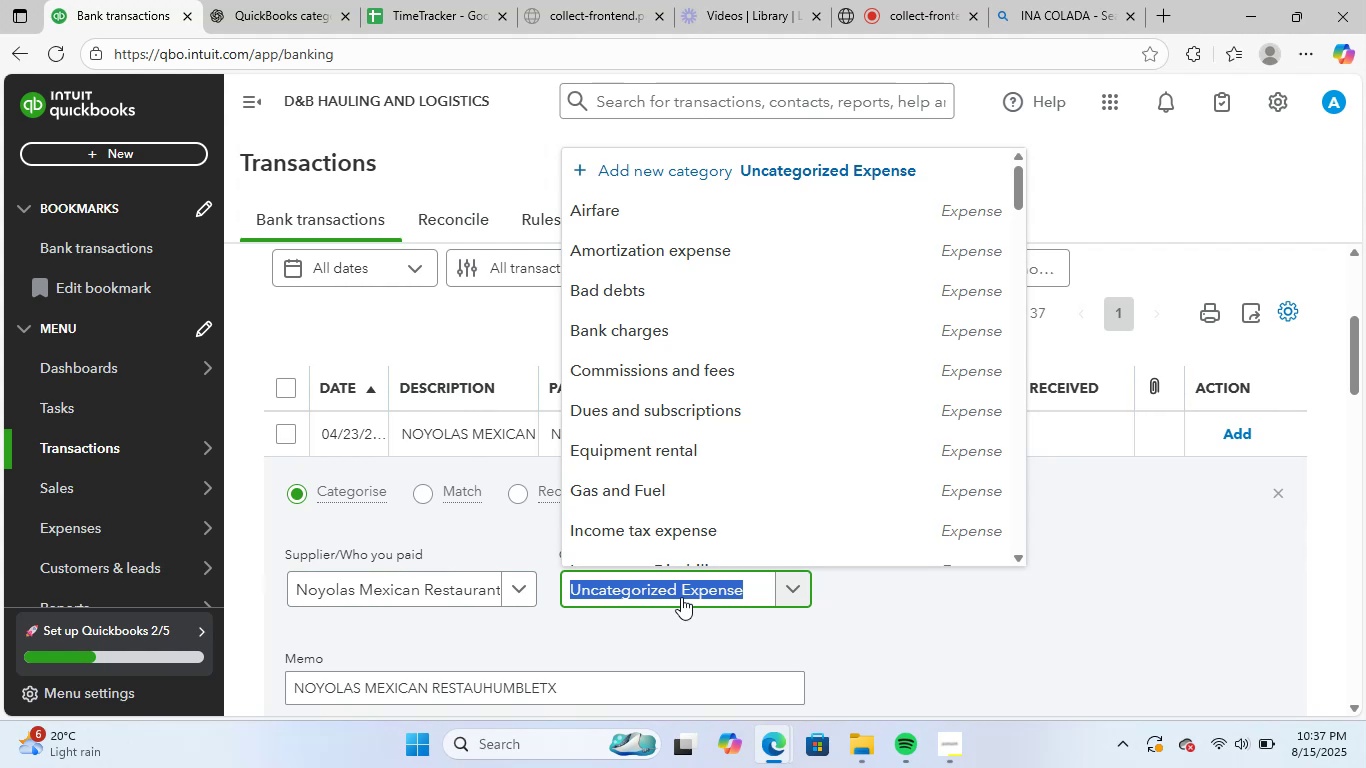 
type(meals)
 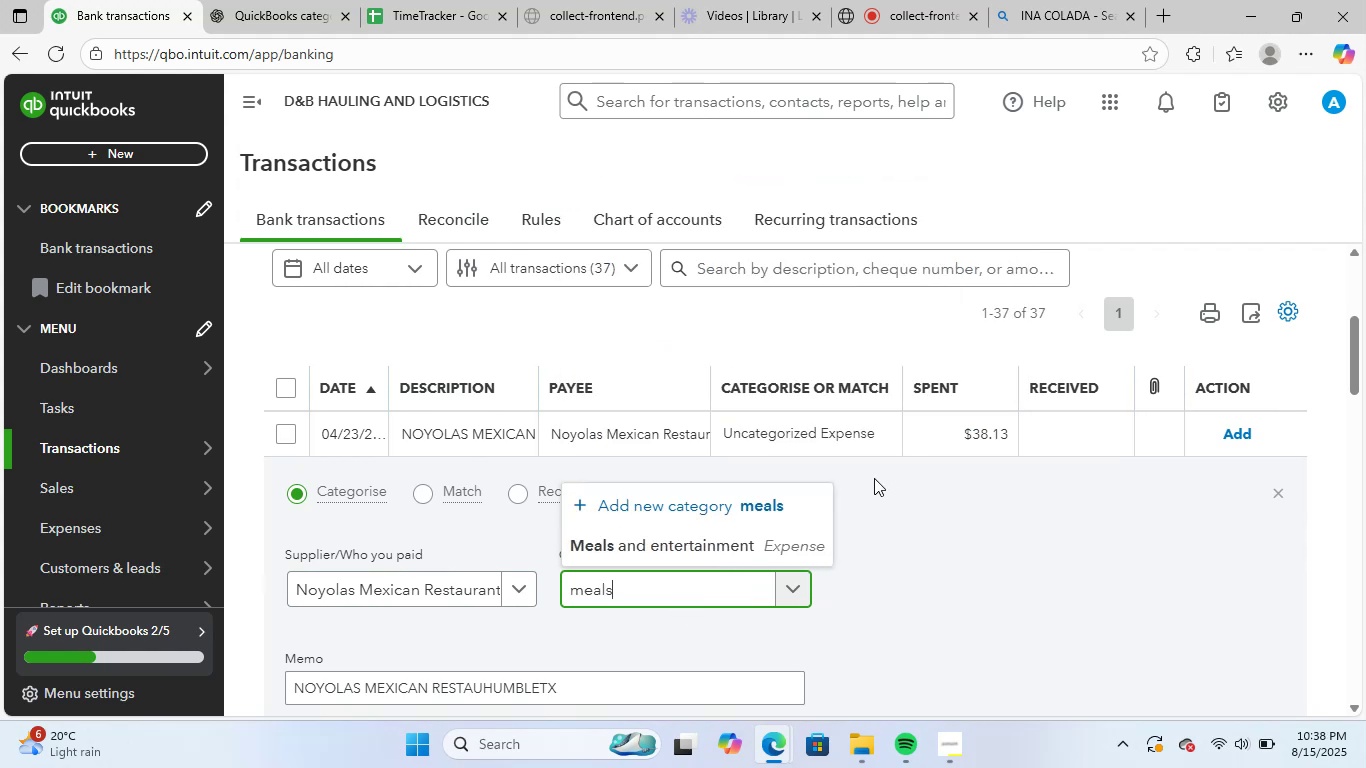 
left_click([741, 553])
 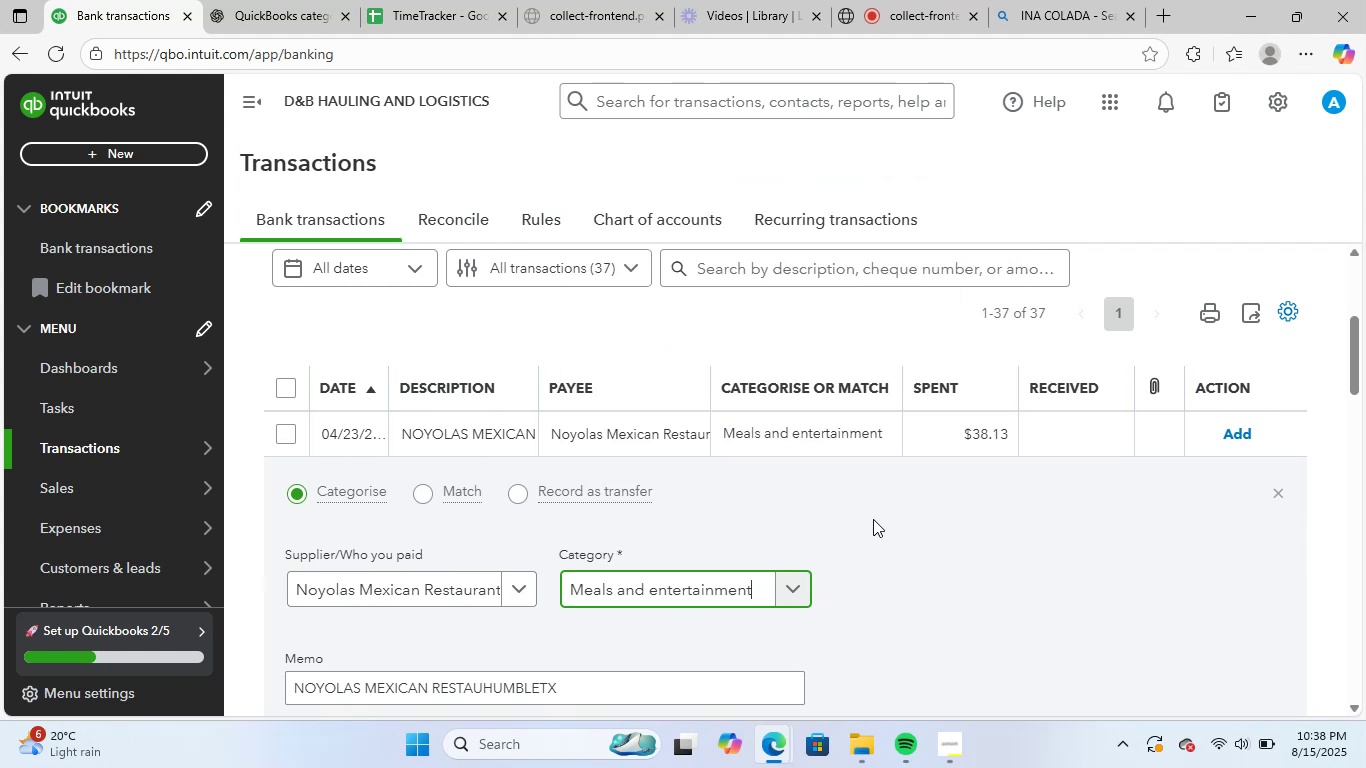 
scroll: coordinate [876, 517], scroll_direction: down, amount: 3.0
 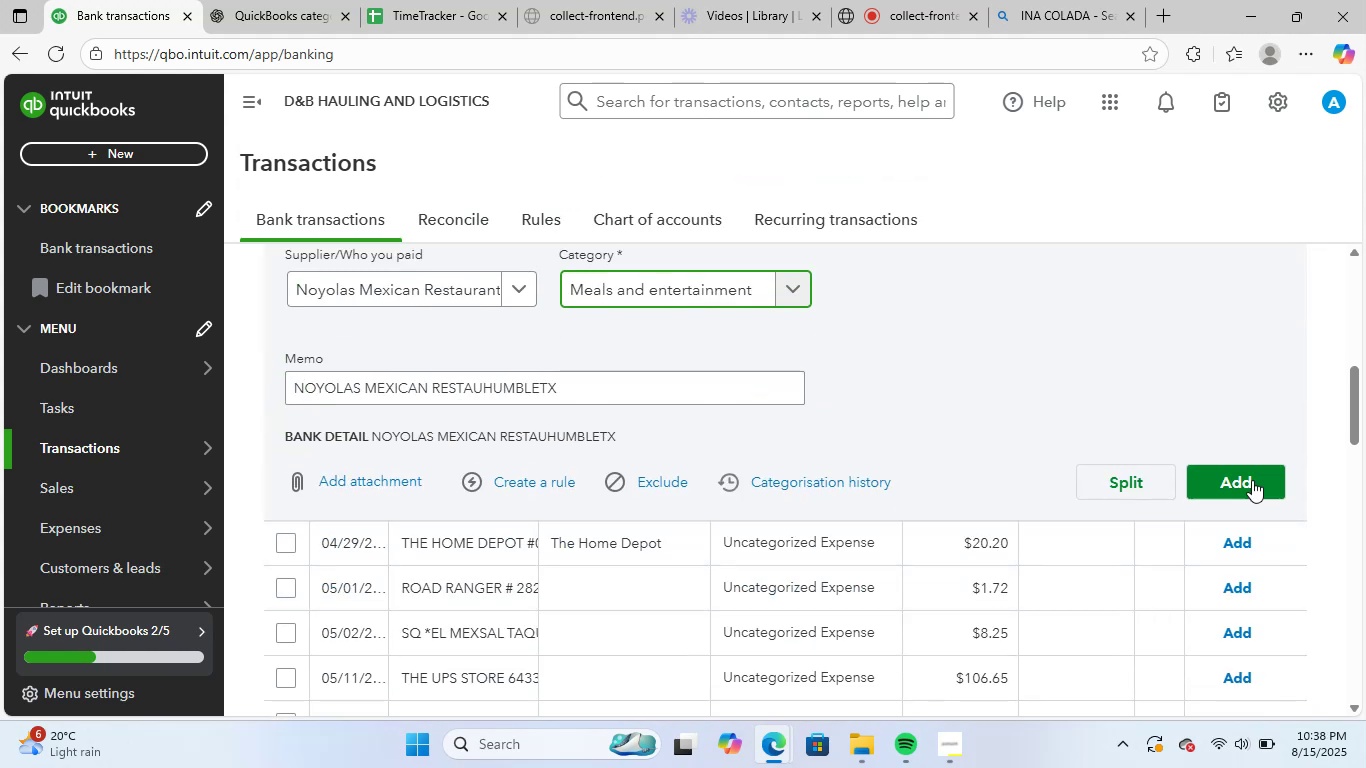 
left_click([1253, 479])
 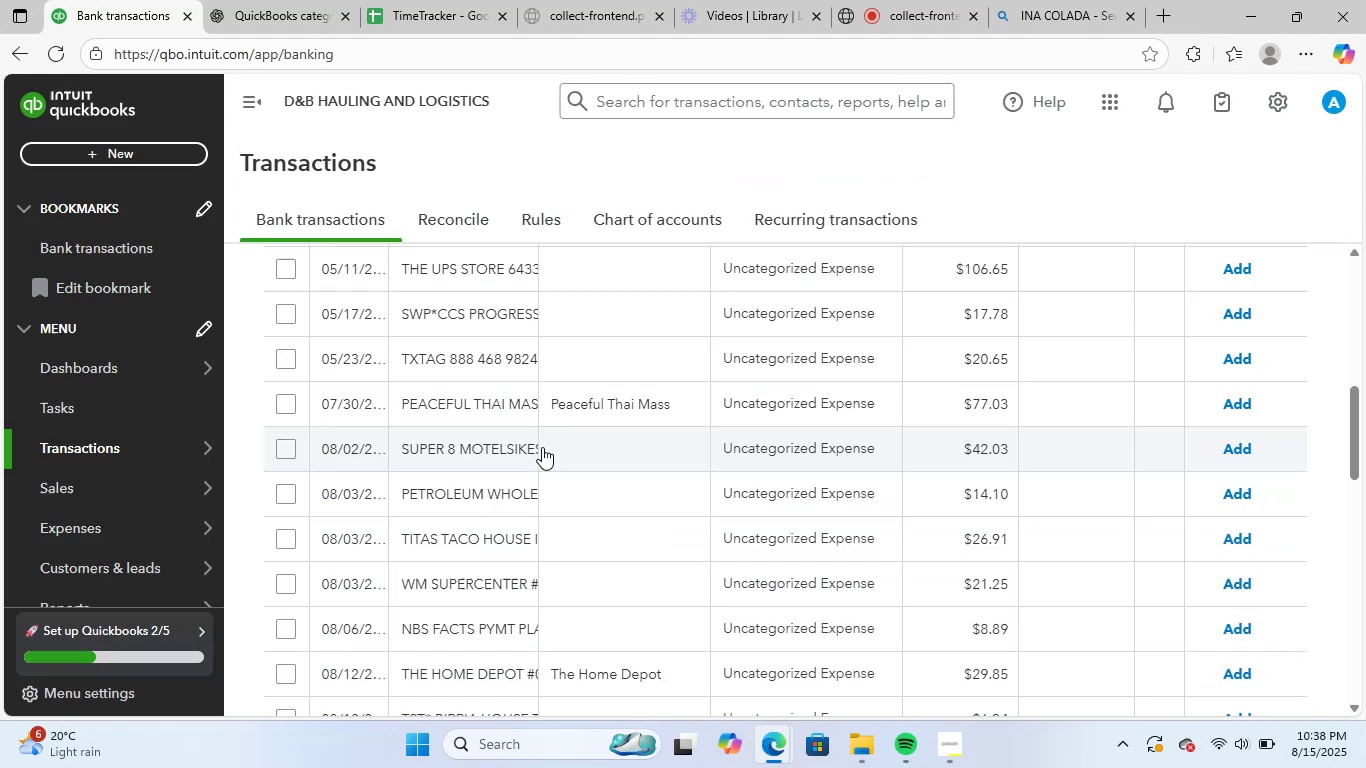 
scroll: coordinate [642, 541], scroll_direction: up, amount: 3.0
 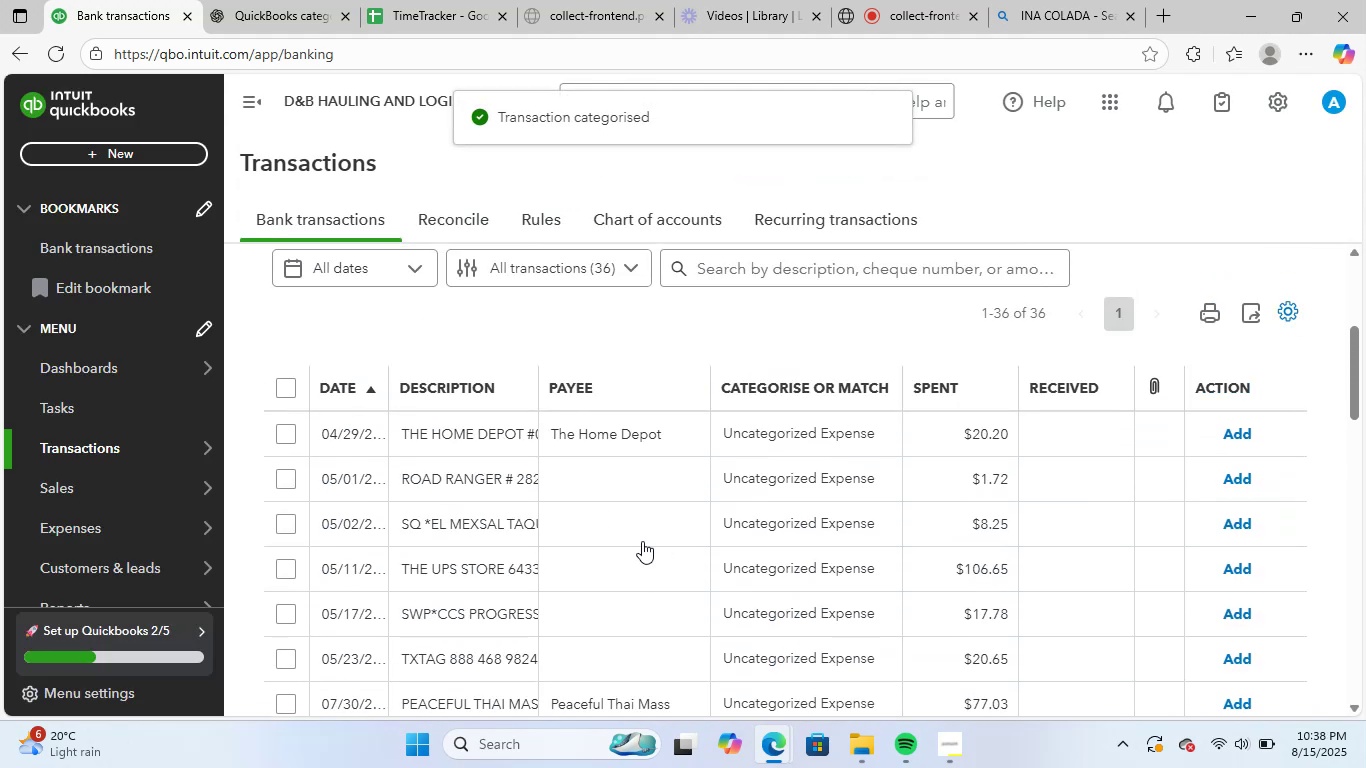 